 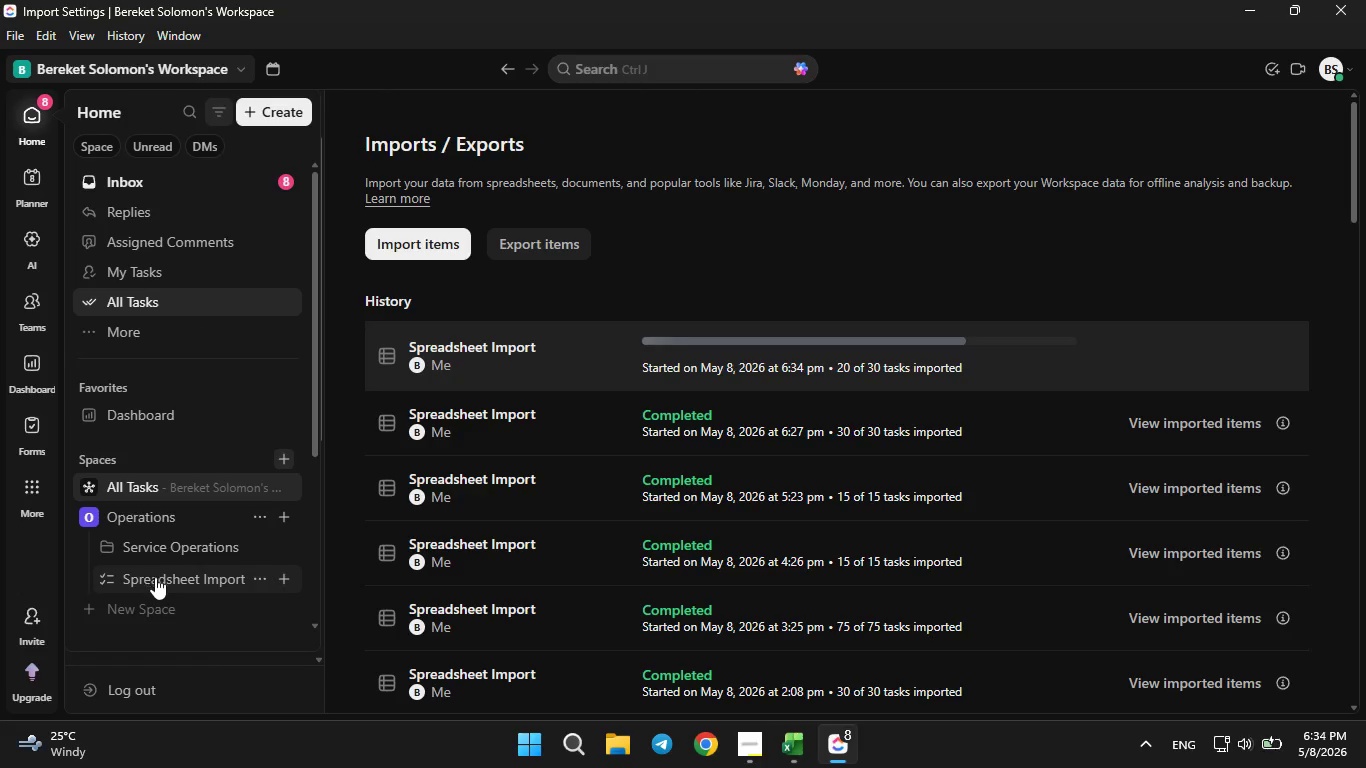 
left_click([27, 117])
 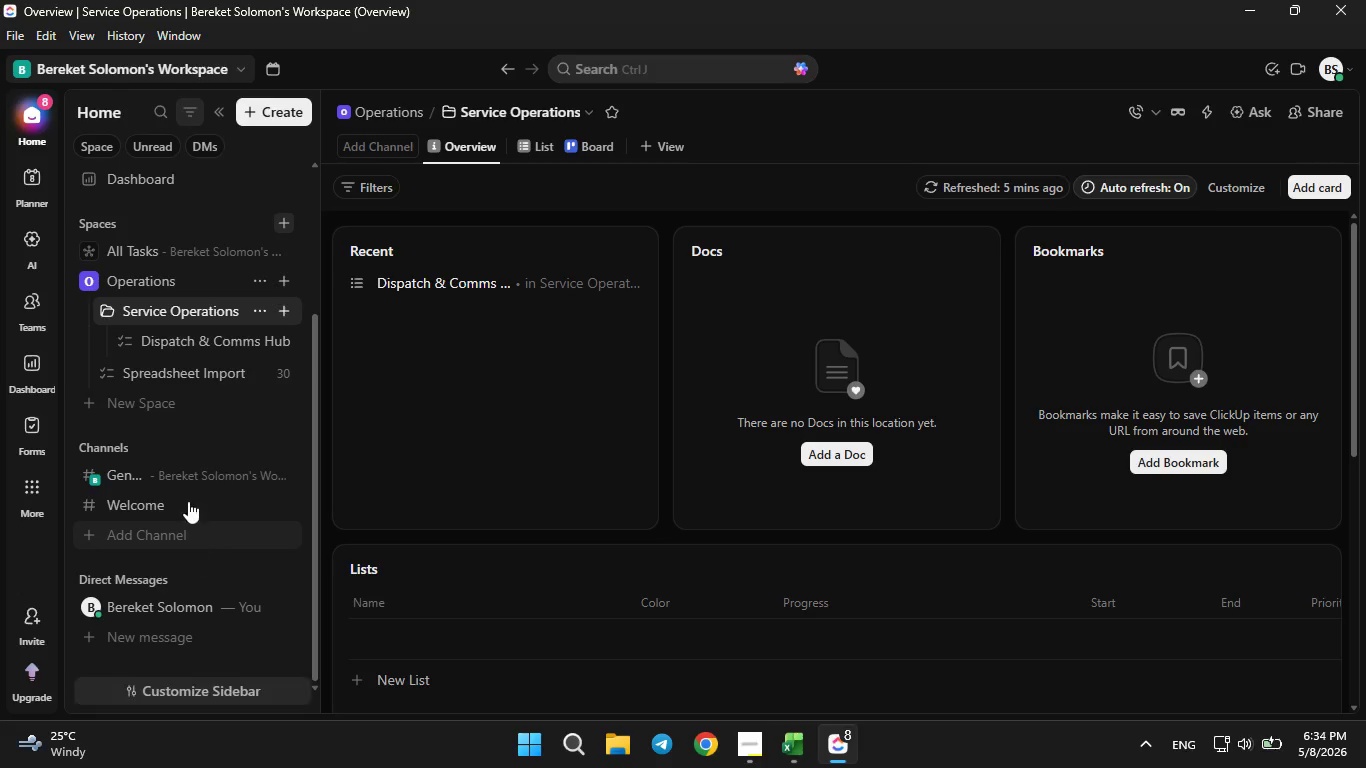 
left_click([163, 371])
 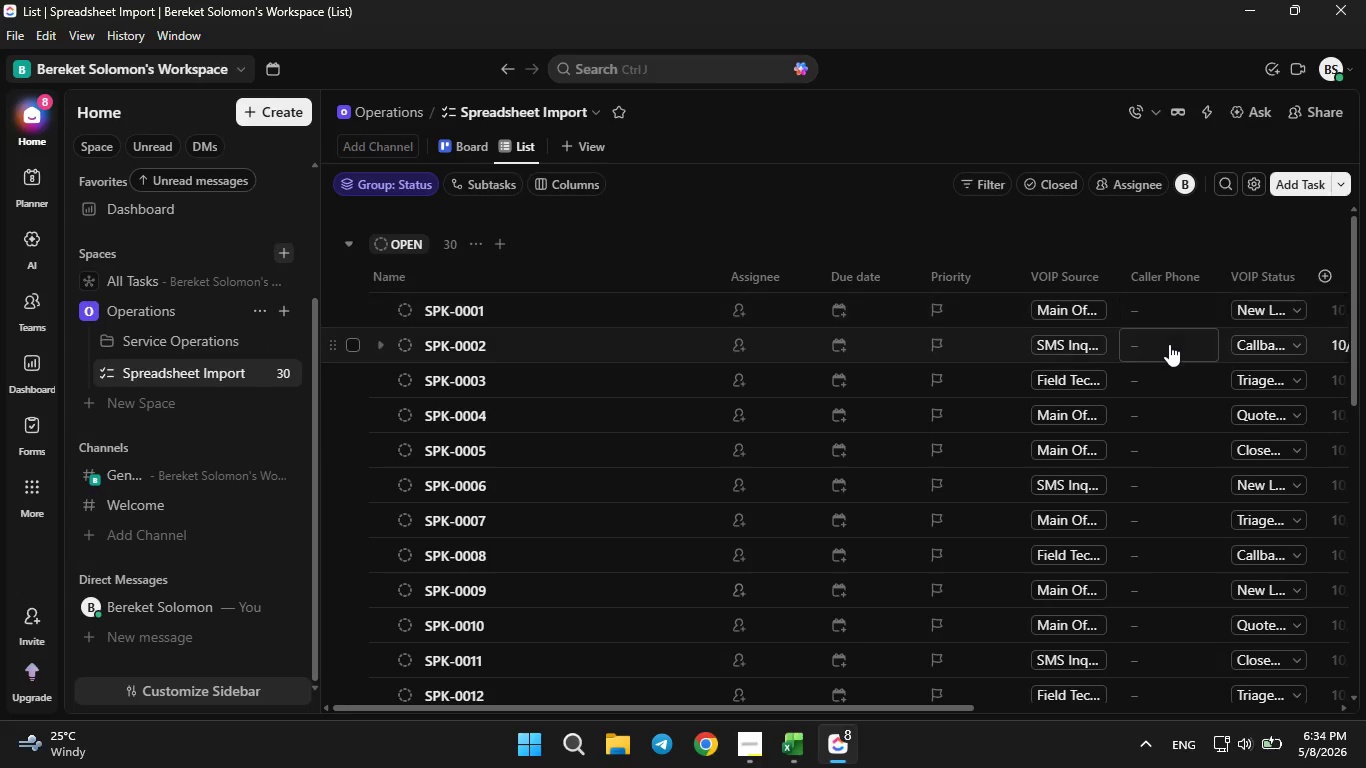 
wait(7.83)
 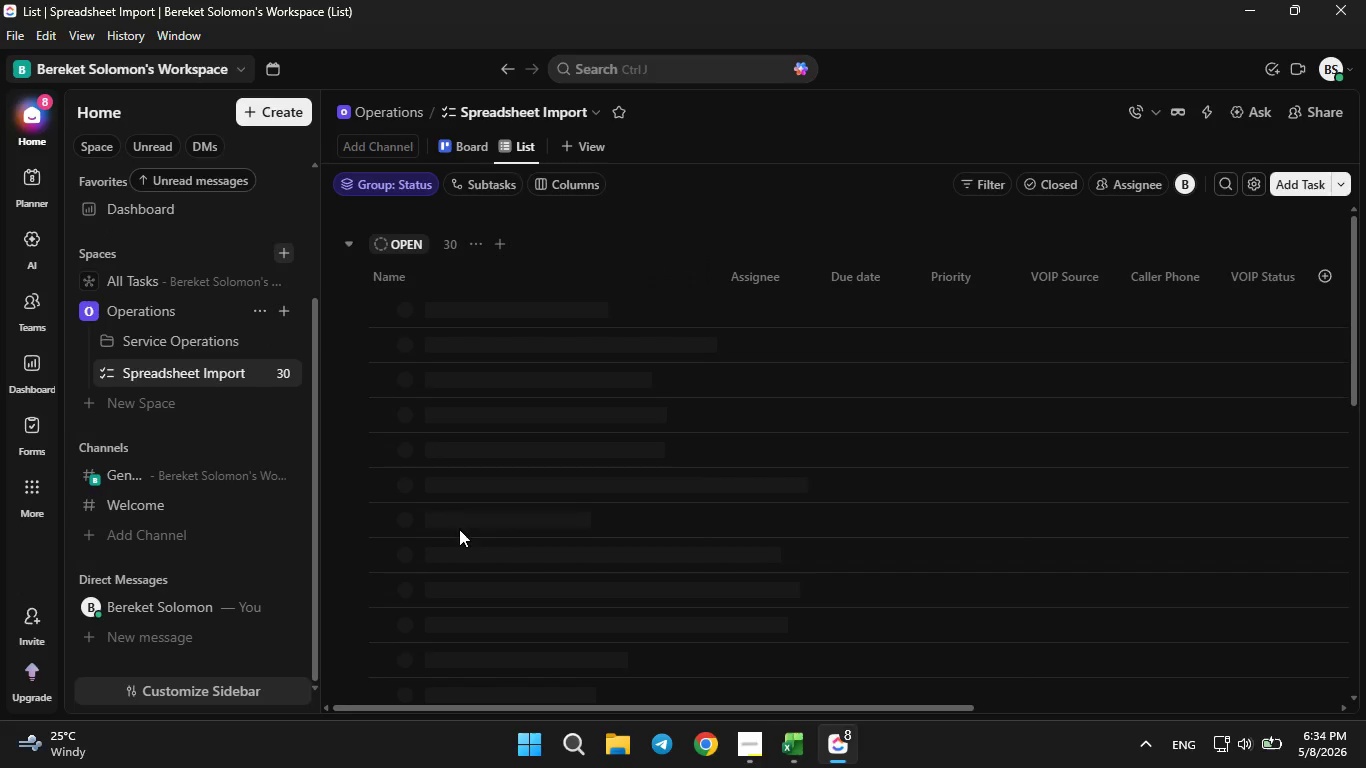 
left_click([249, 369])
 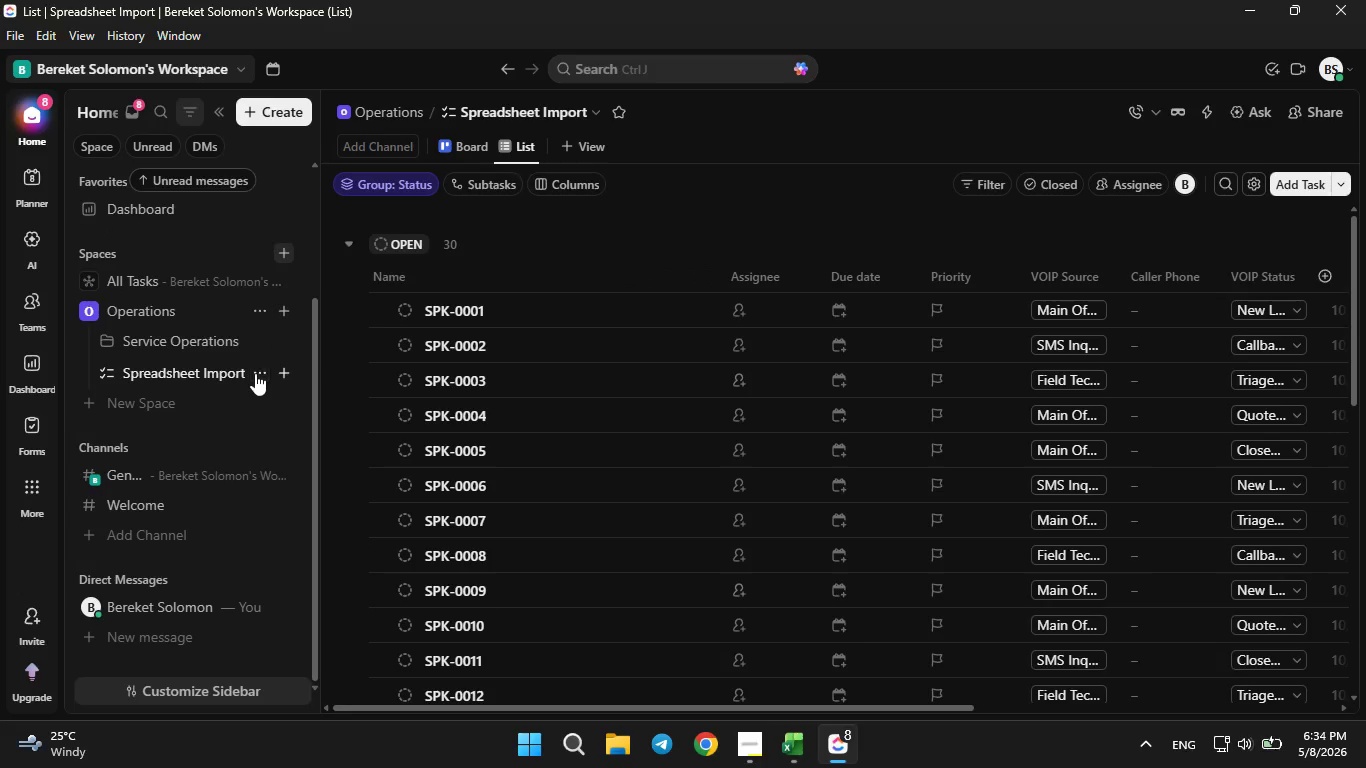 
left_click([255, 373])
 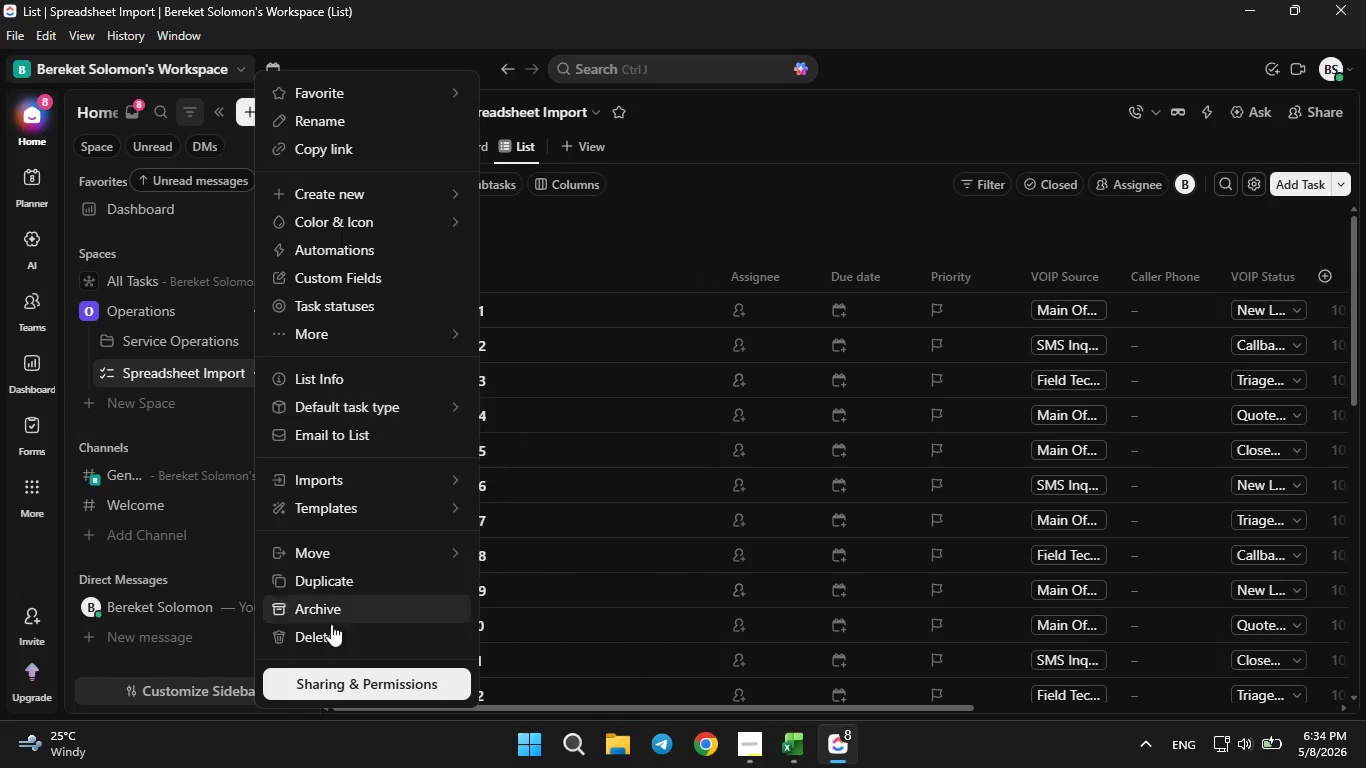 
left_click([345, 641])
 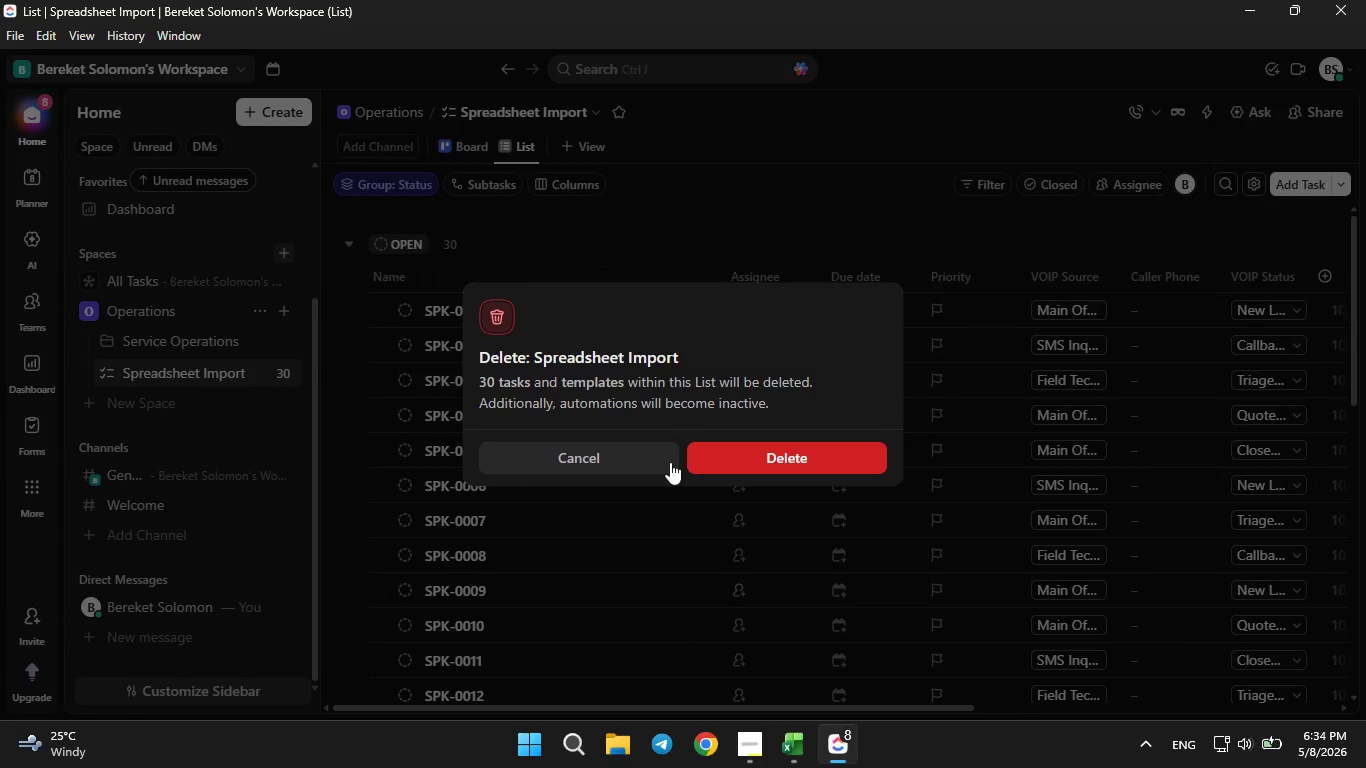 
left_click([695, 448])
 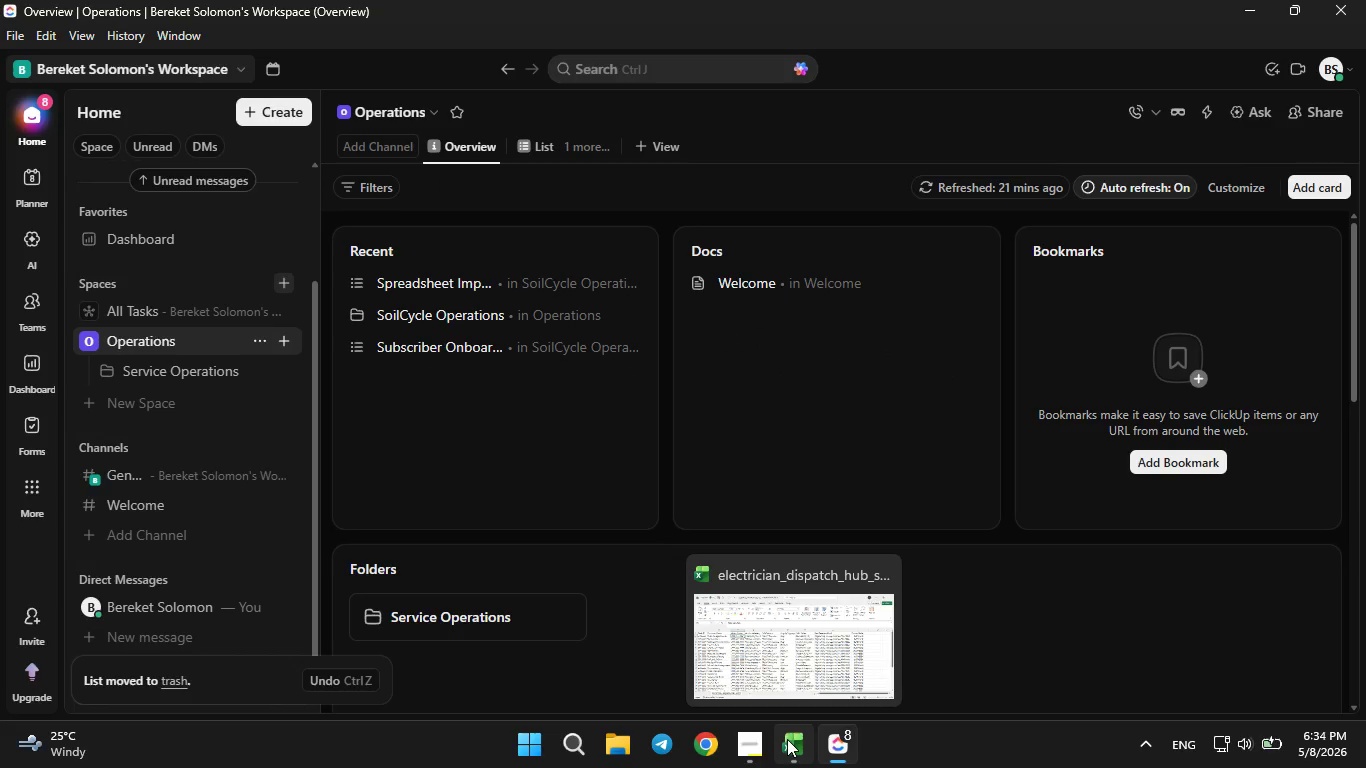 
left_click([787, 739])
 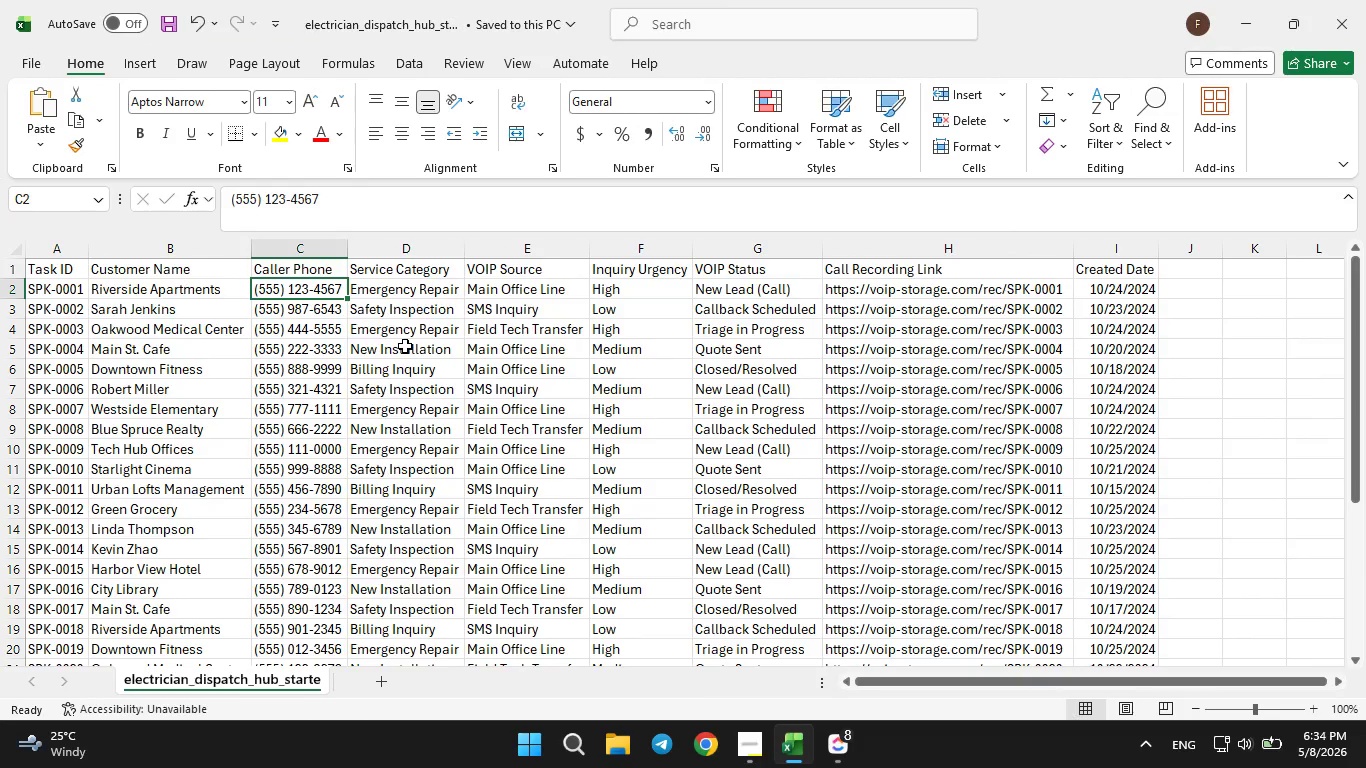 
key(ArrowLeft)
 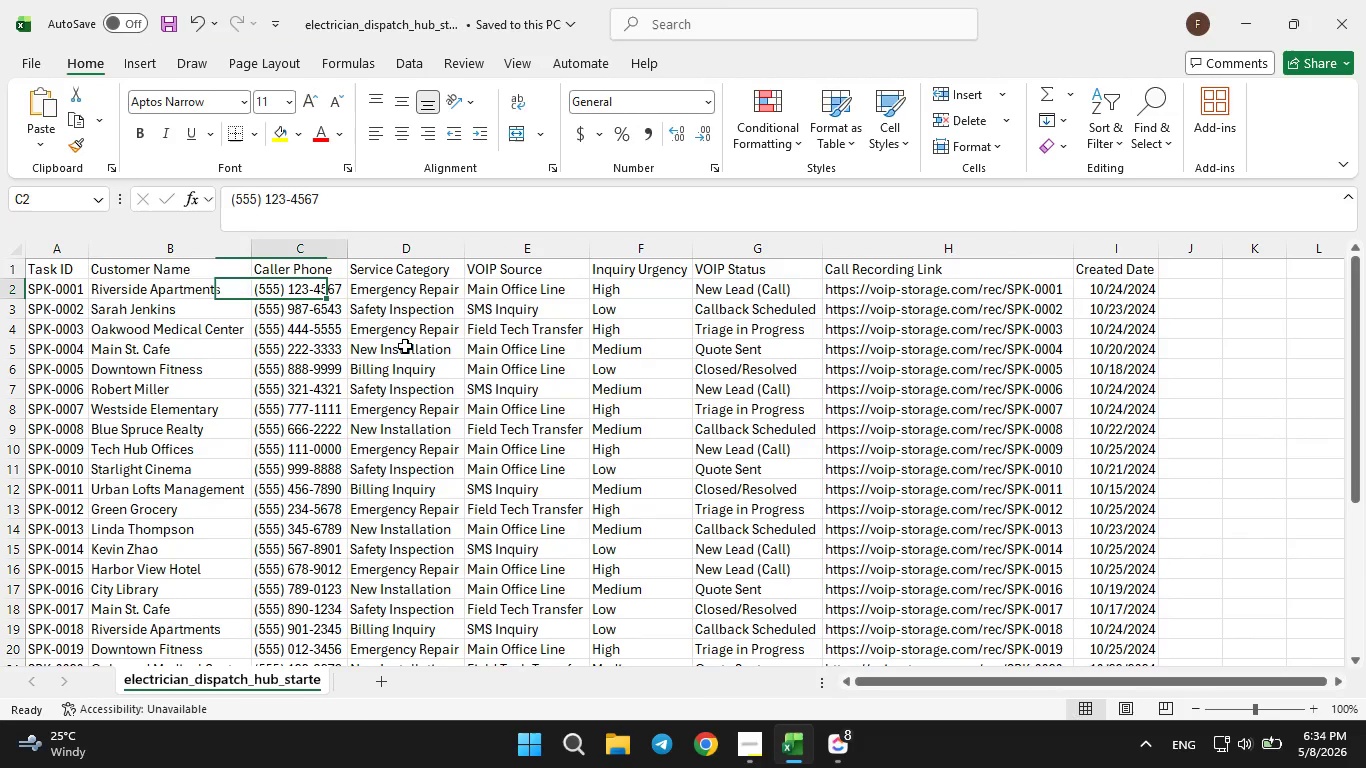 
key(ArrowRight)
 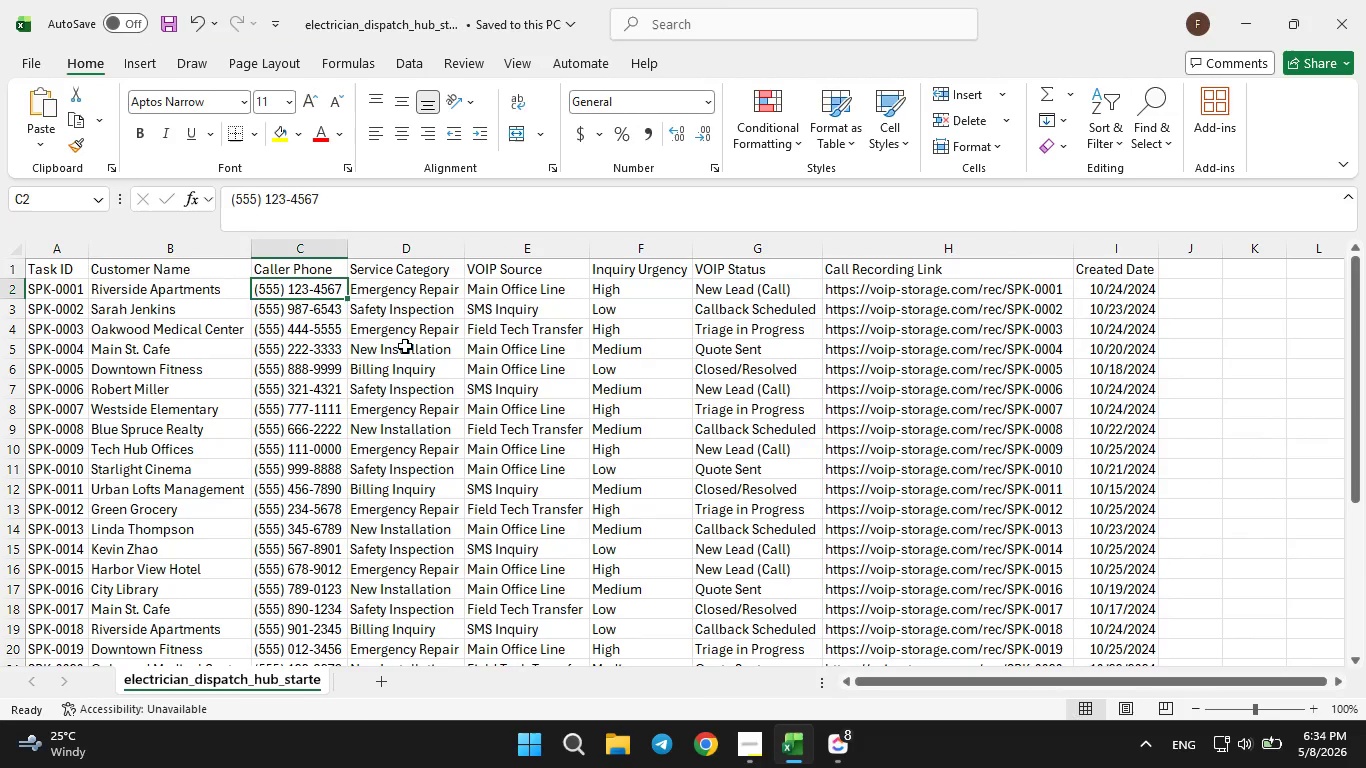 
key(Enter)
 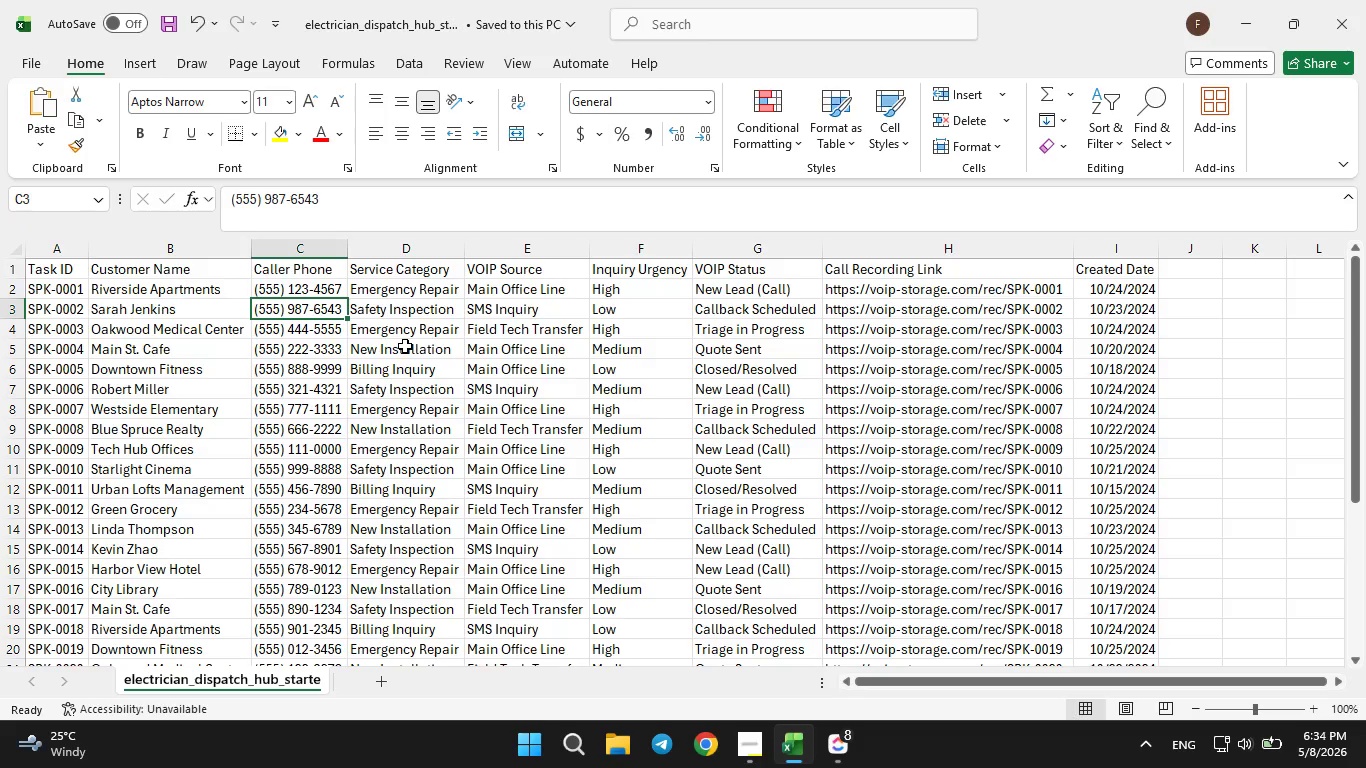 
key(Enter)
 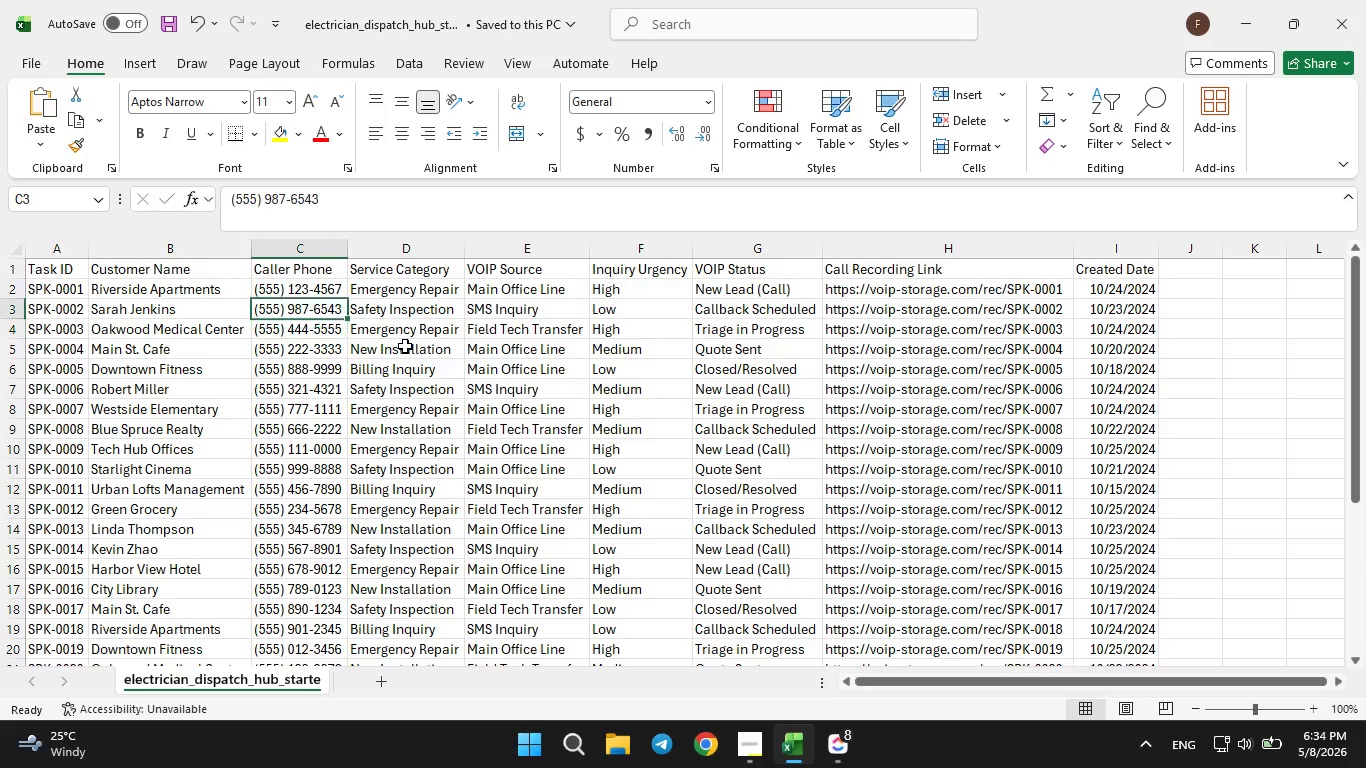 
key(ArrowUp)
 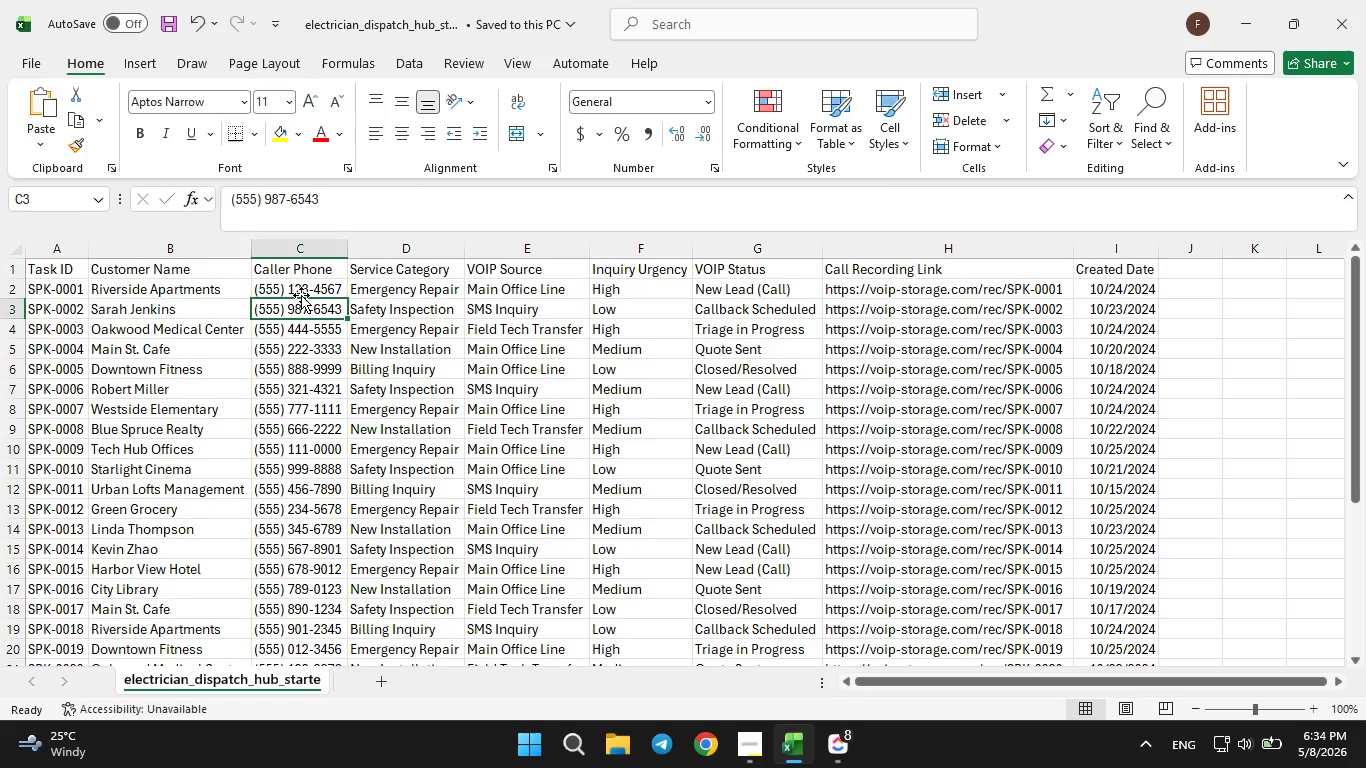 
double_click([301, 295])
 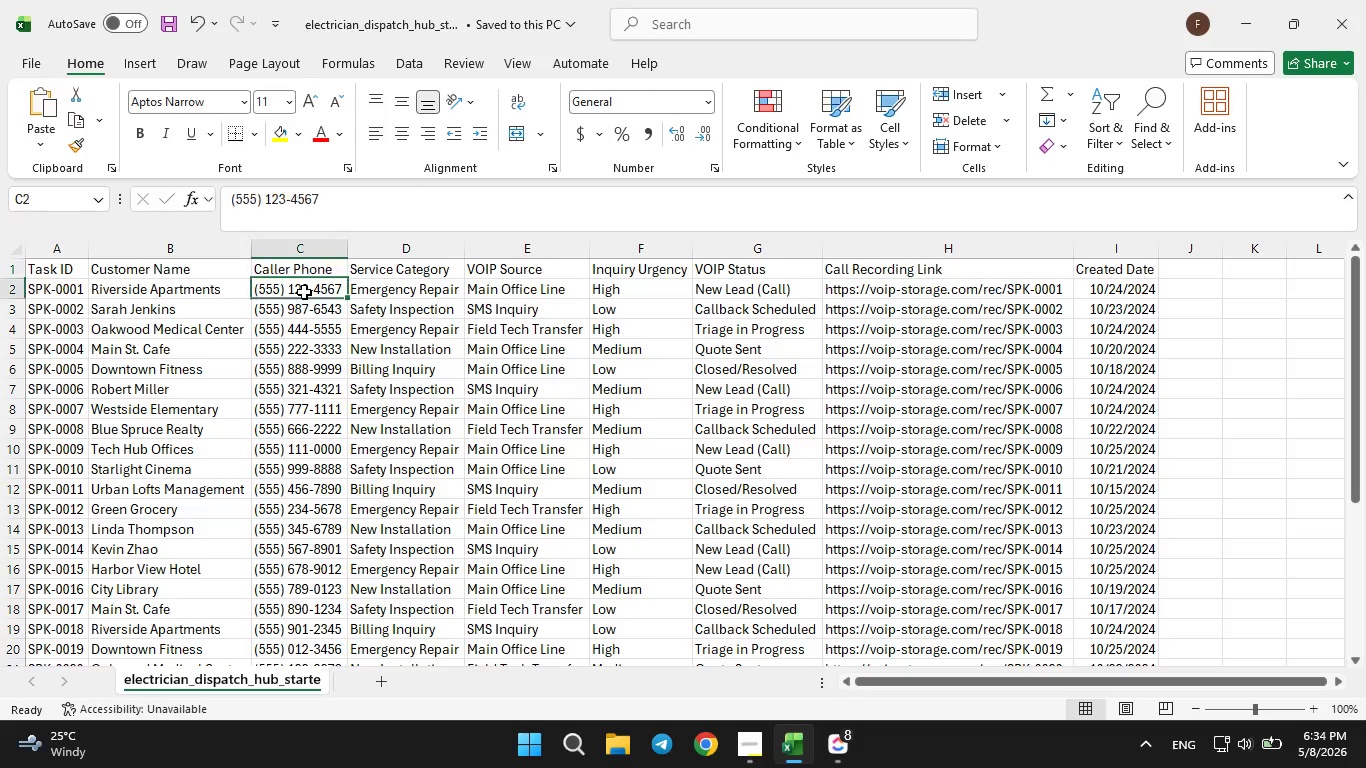 
double_click([304, 292])
 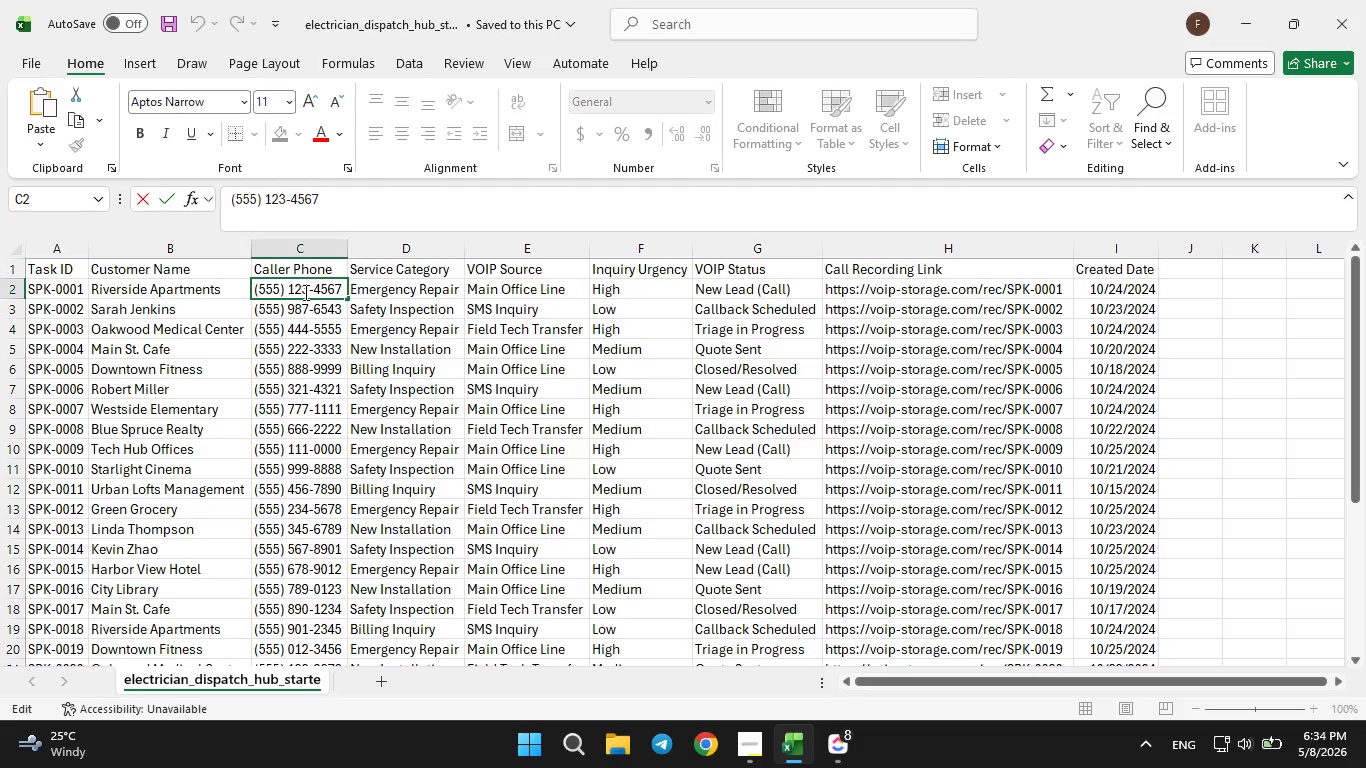 
key(ArrowLeft)
 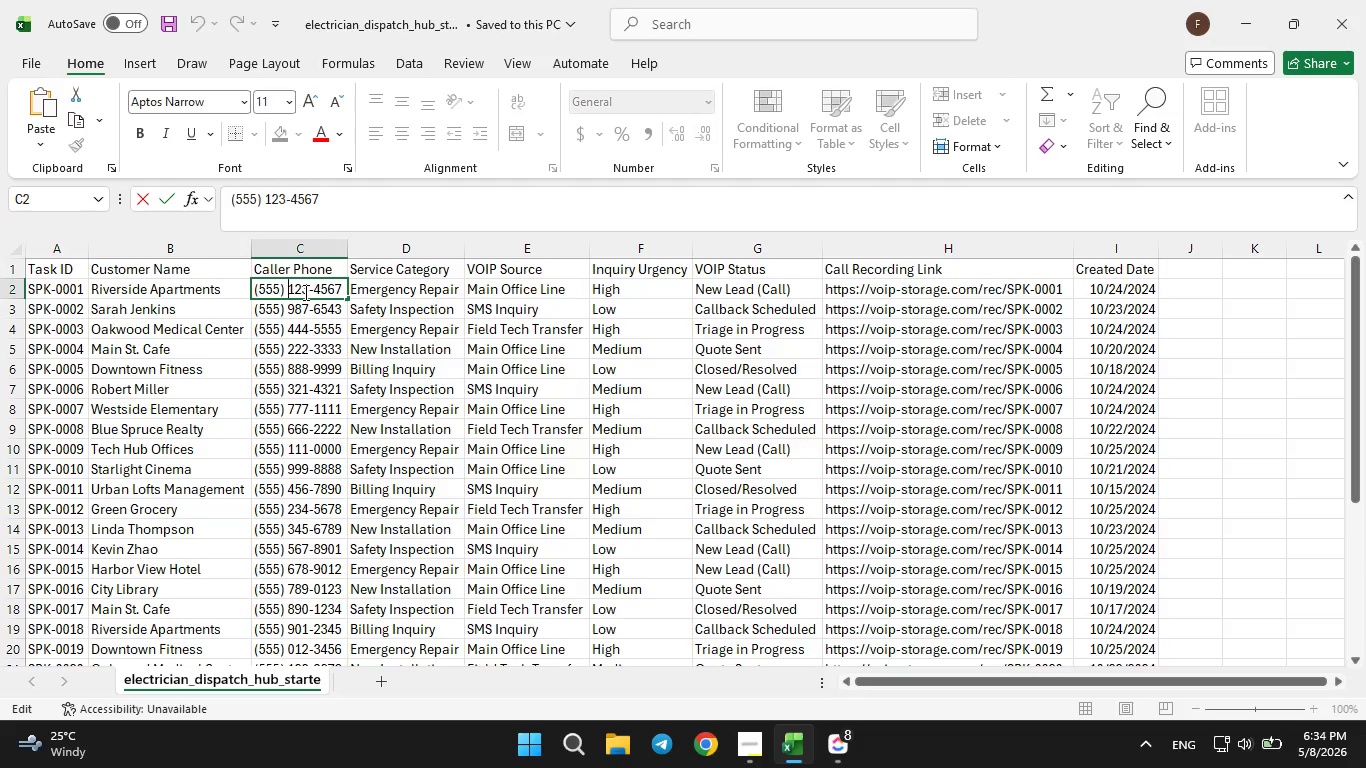 
key(ArrowLeft)
 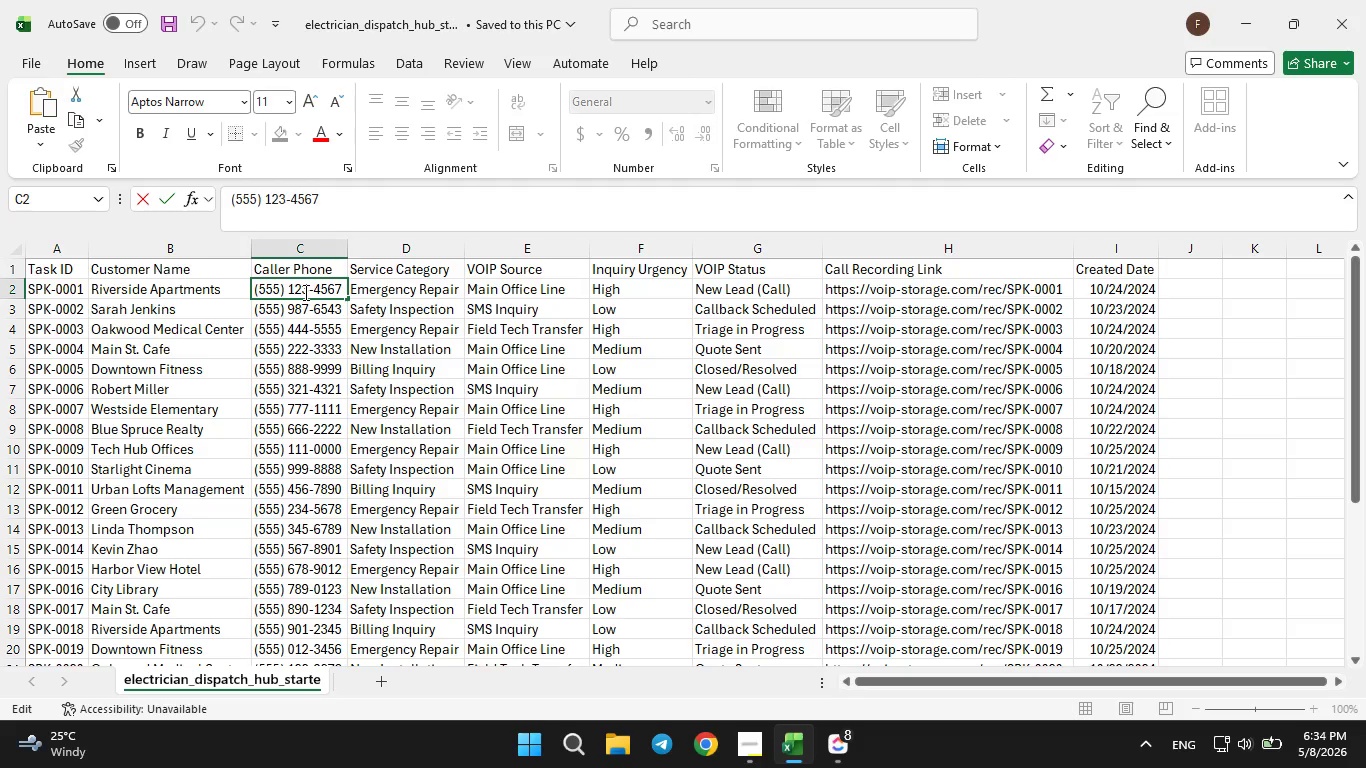 
key(ArrowLeft)
 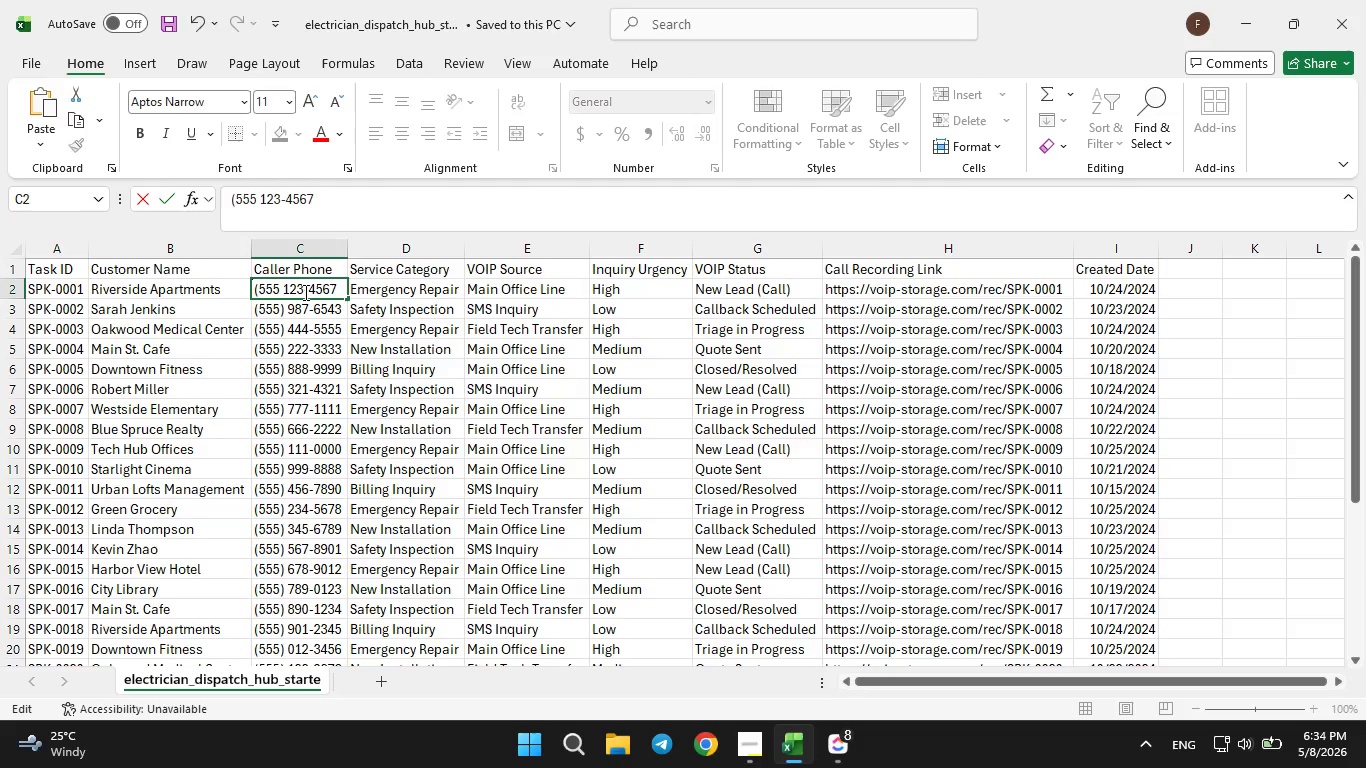 
key(Backspace)
 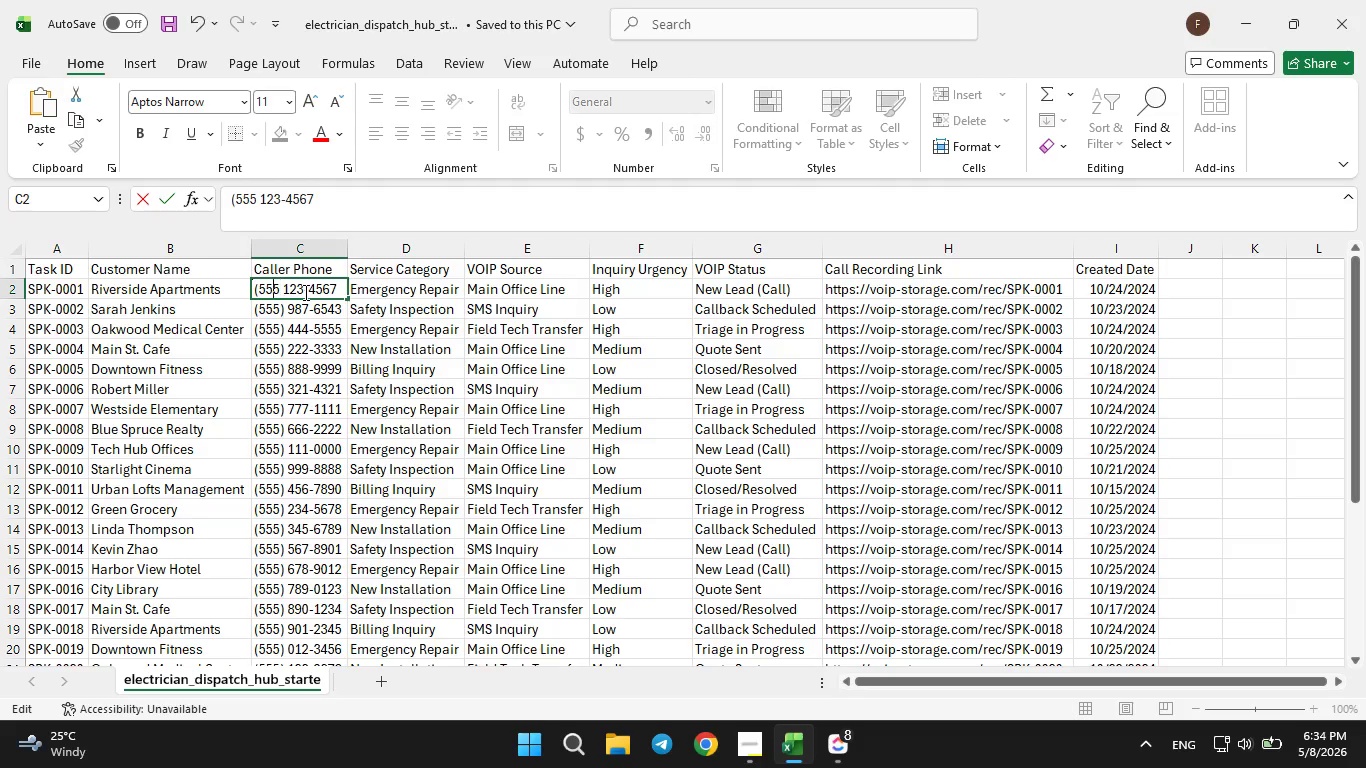 
key(ArrowLeft)
 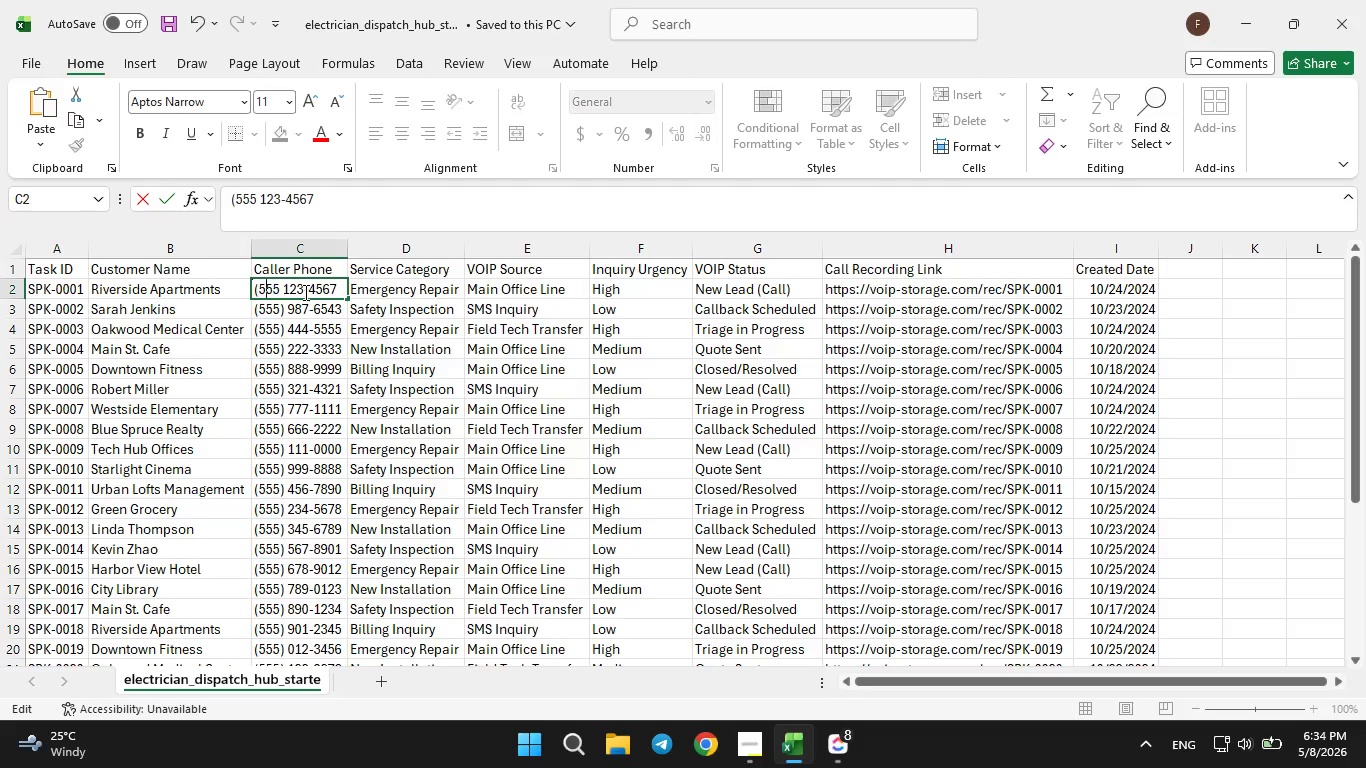 
key(ArrowLeft)
 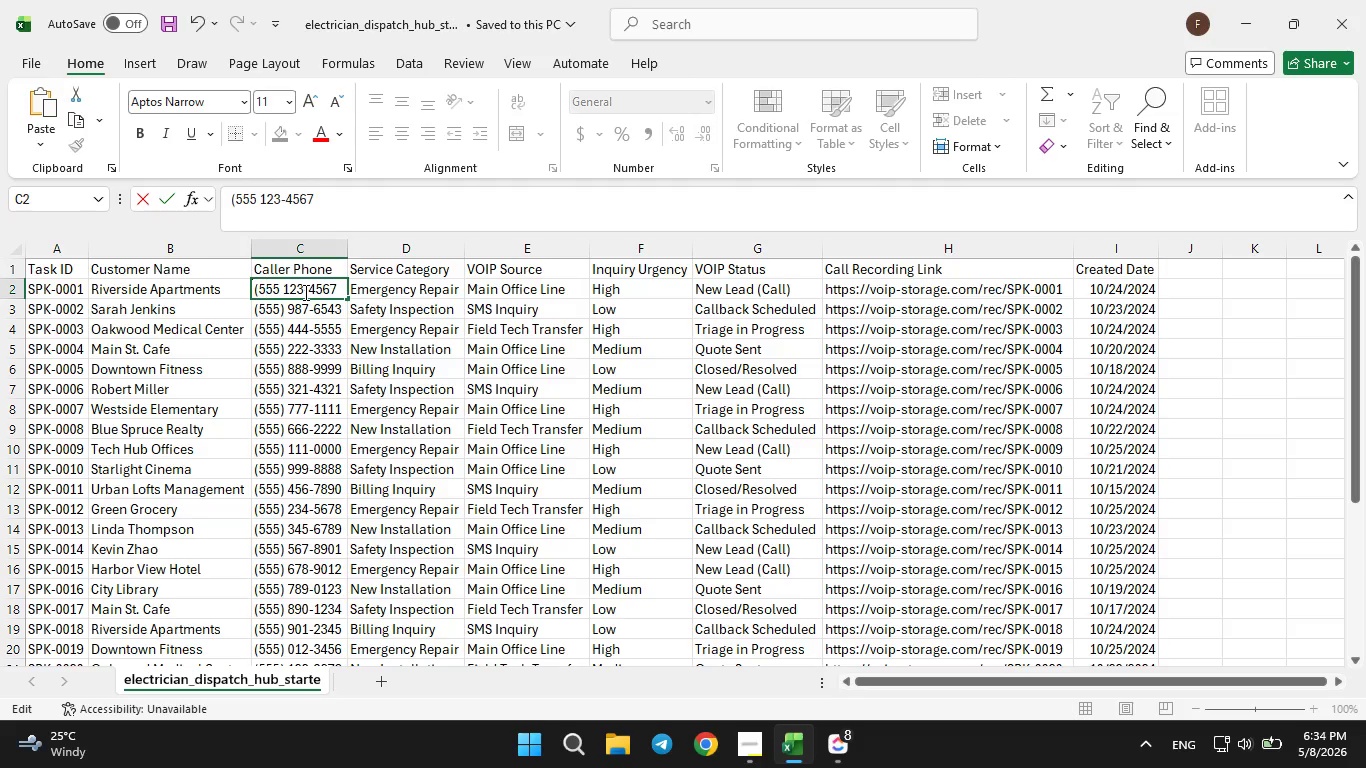 
key(ArrowLeft)
 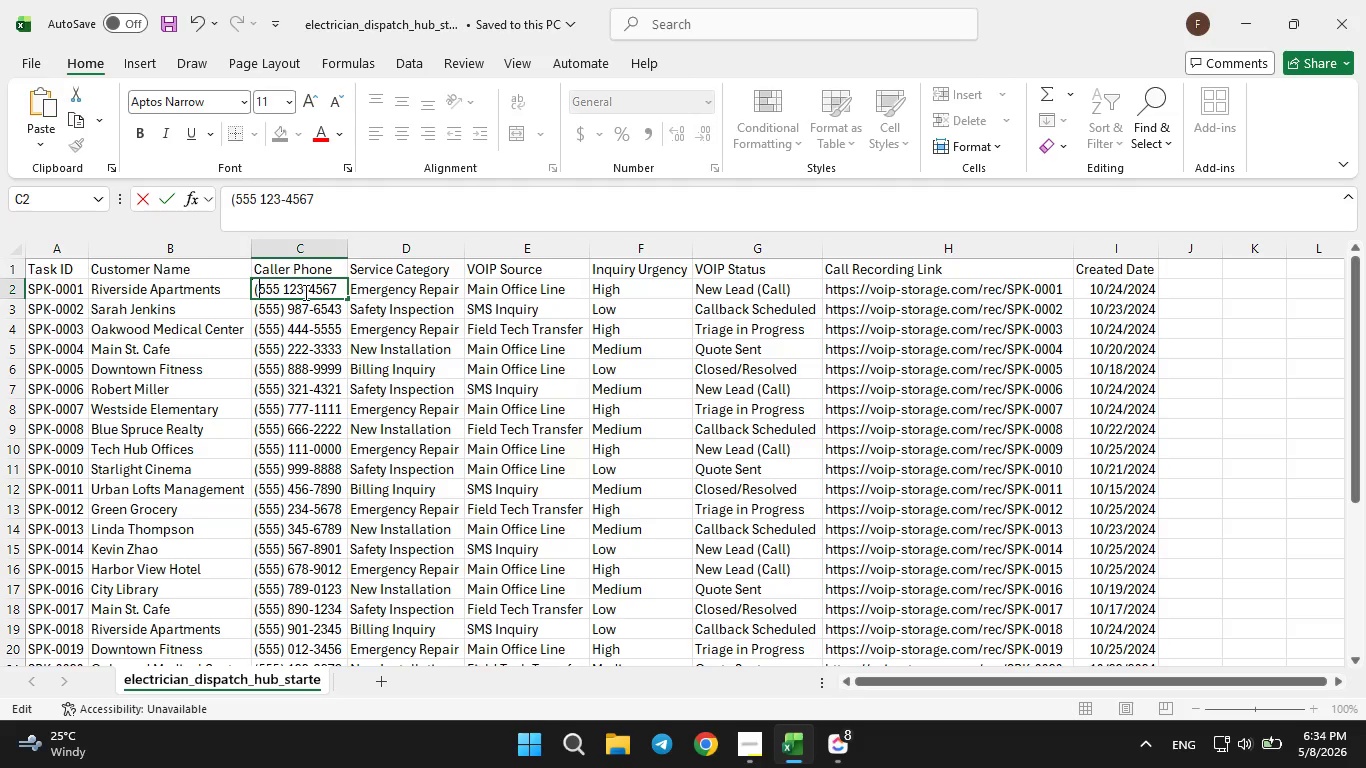 
key(Backspace)
 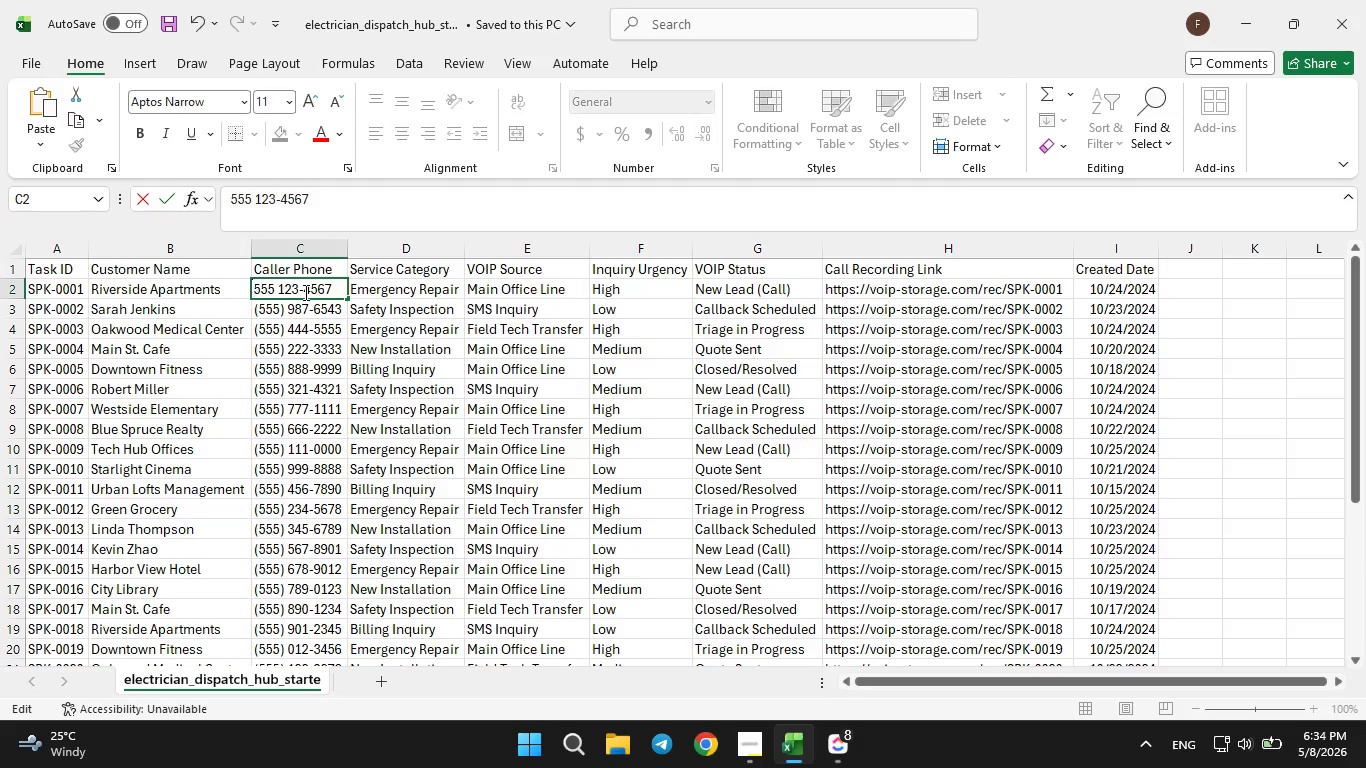 
key(ArrowDown)
 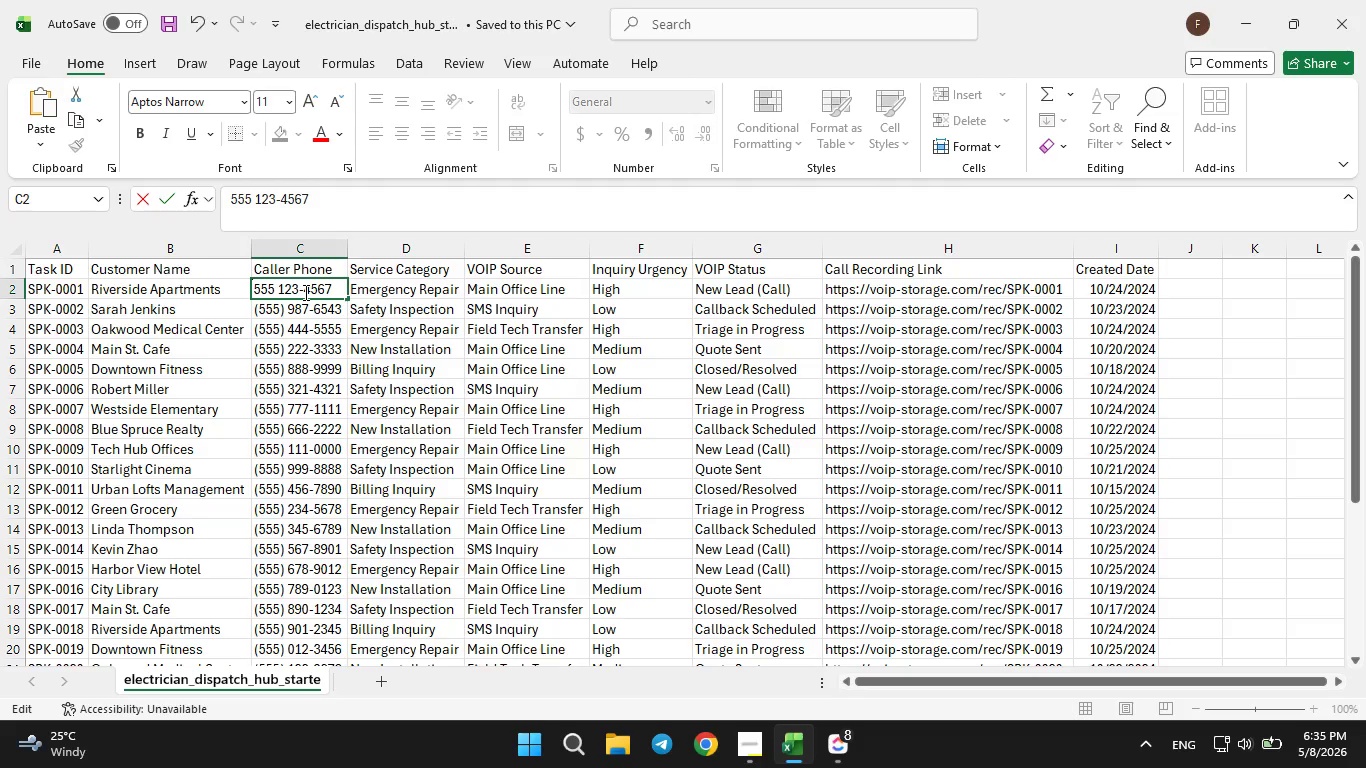 
key(Enter)
 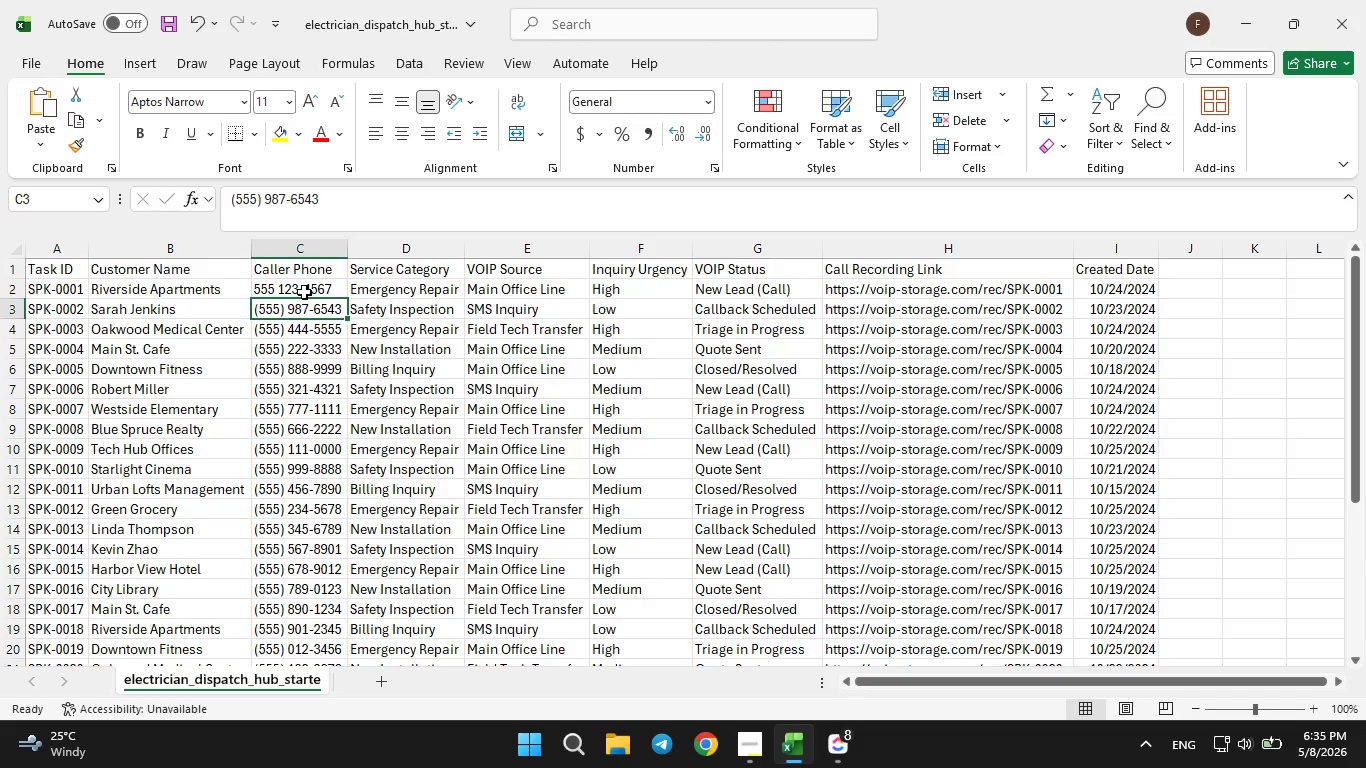 
key(ArrowLeft)
 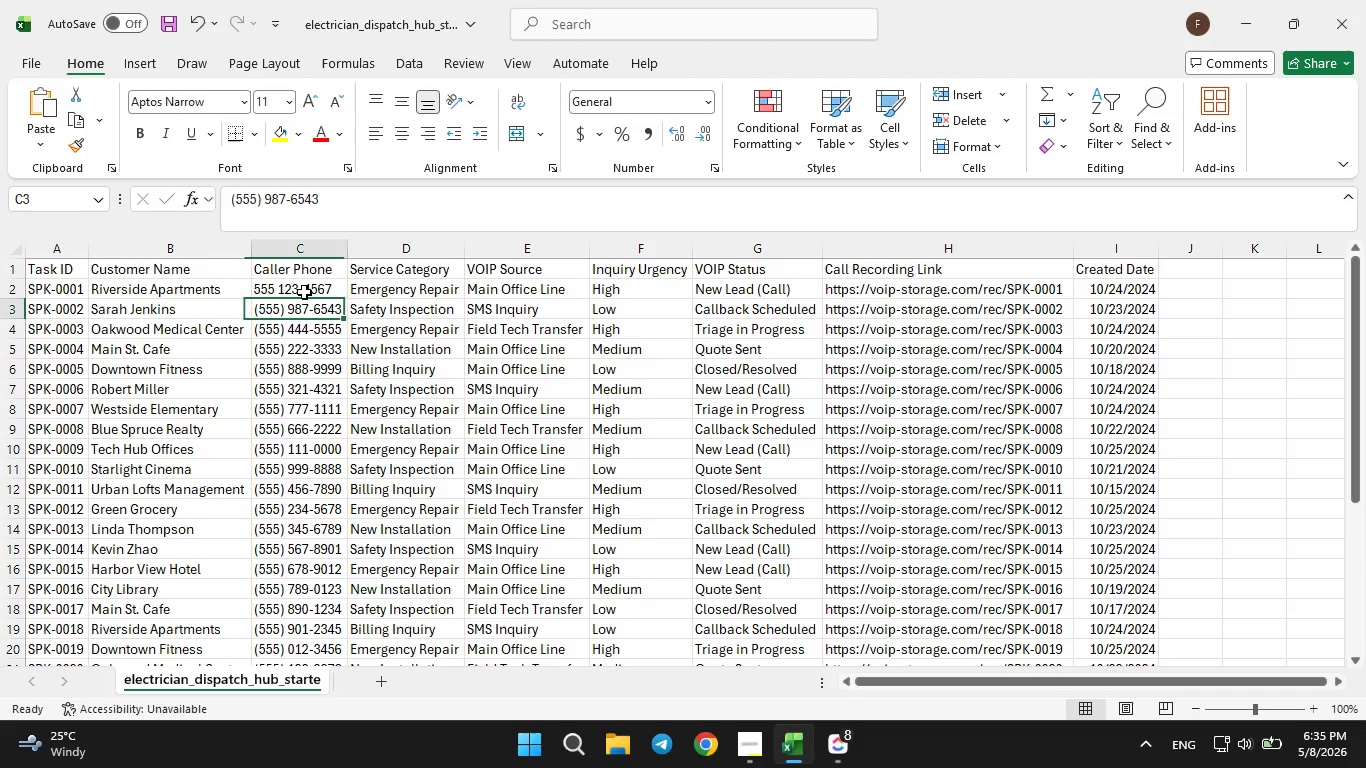 
key(ArrowRight)
 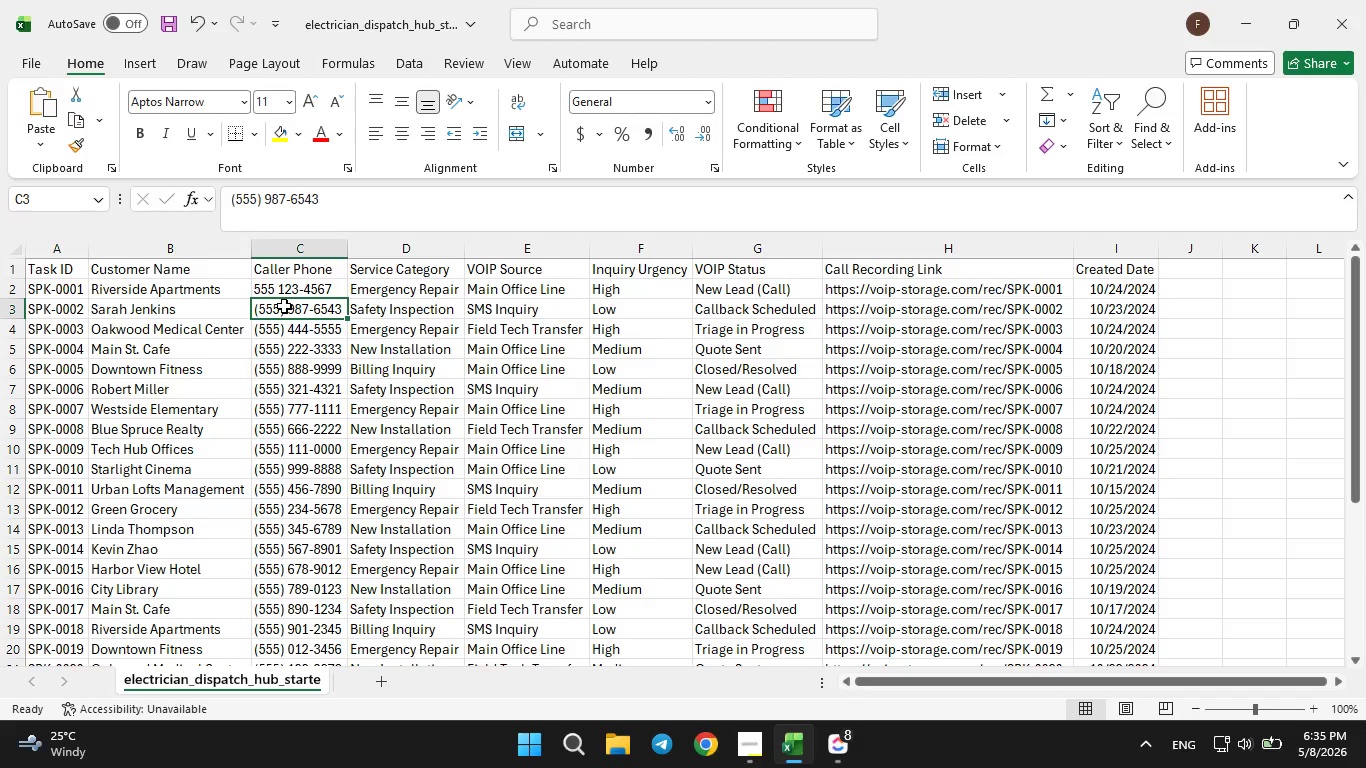 
key(Enter)
 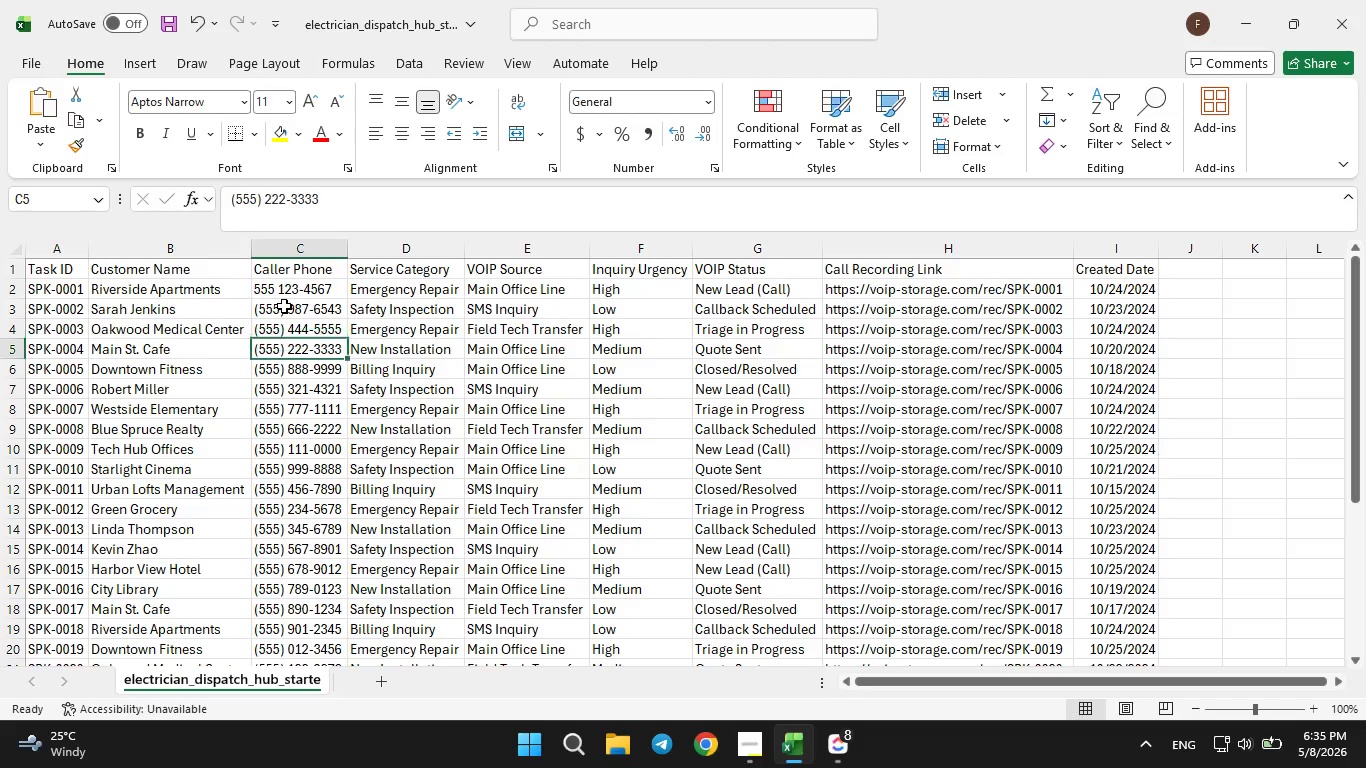 
key(Enter)
 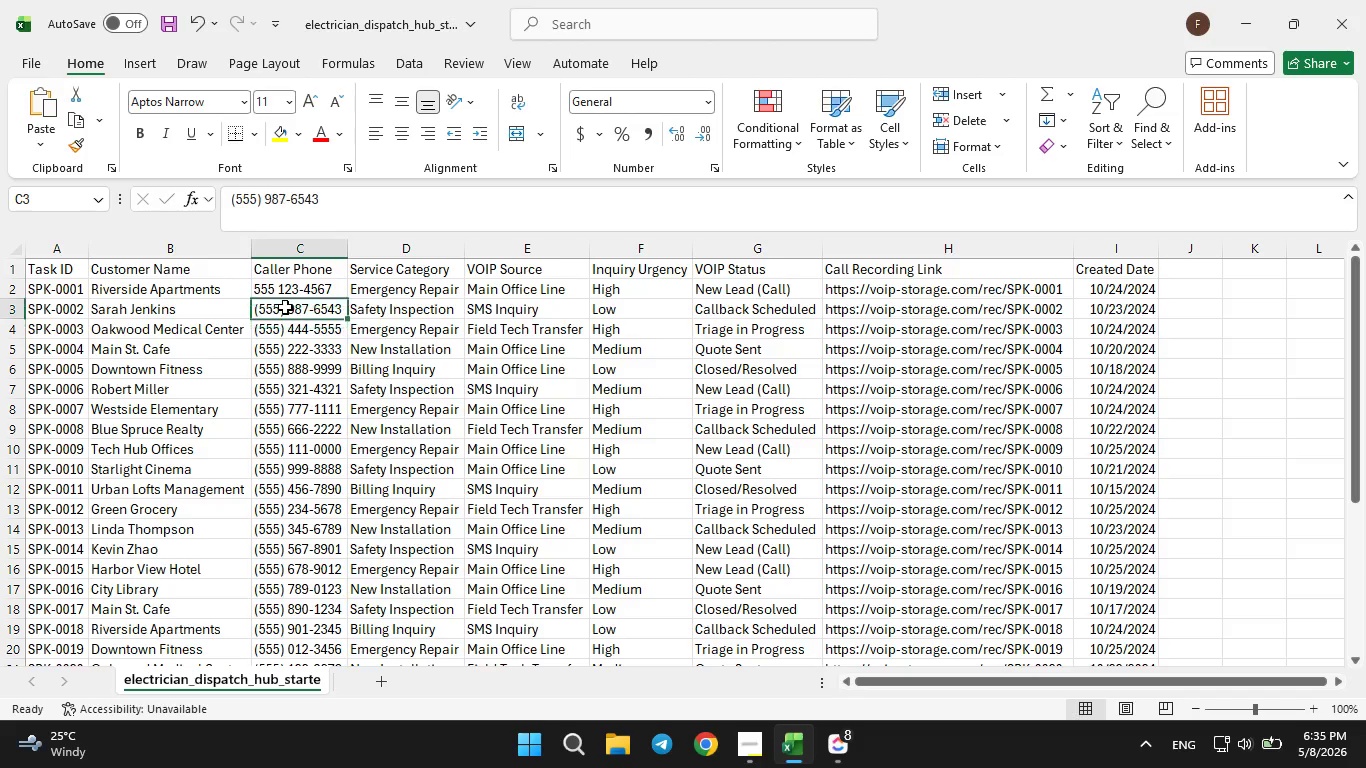 
double_click([285, 307])
 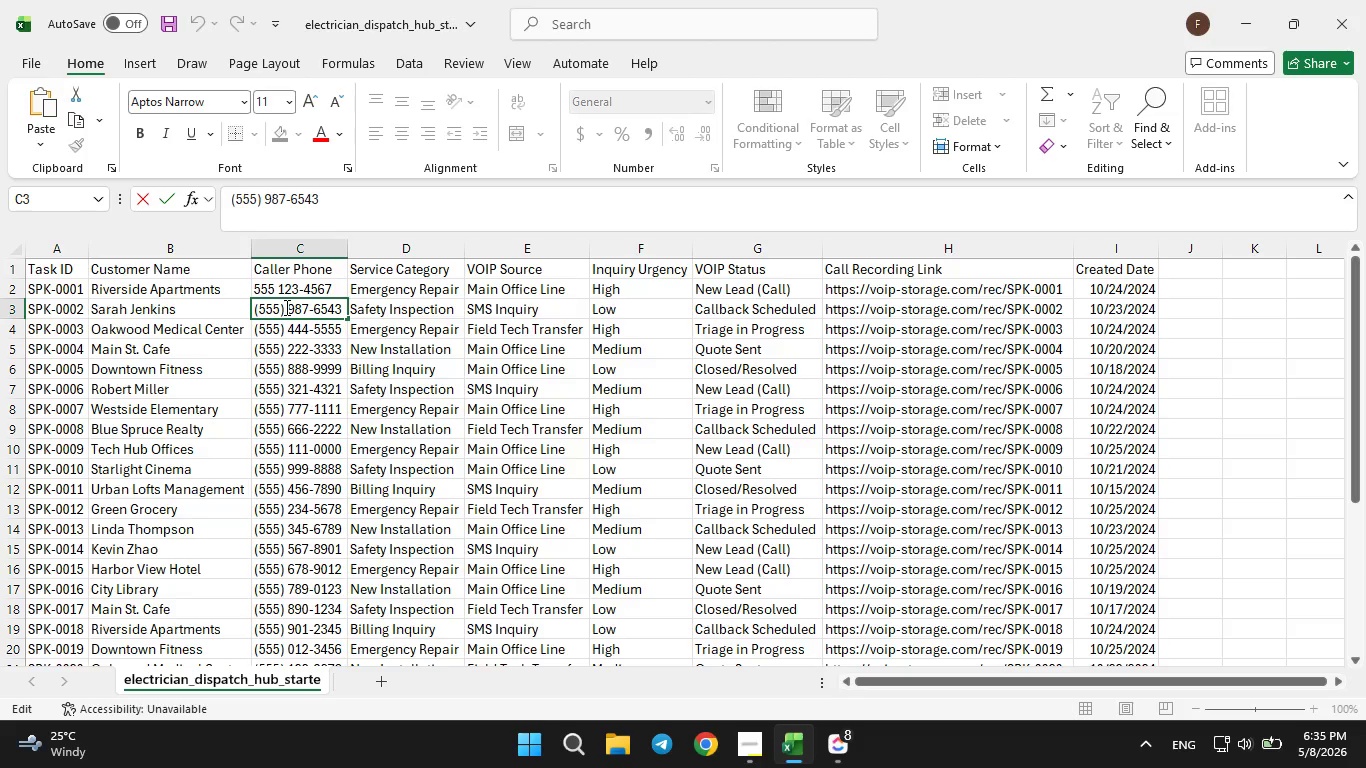 
key(ArrowLeft)
 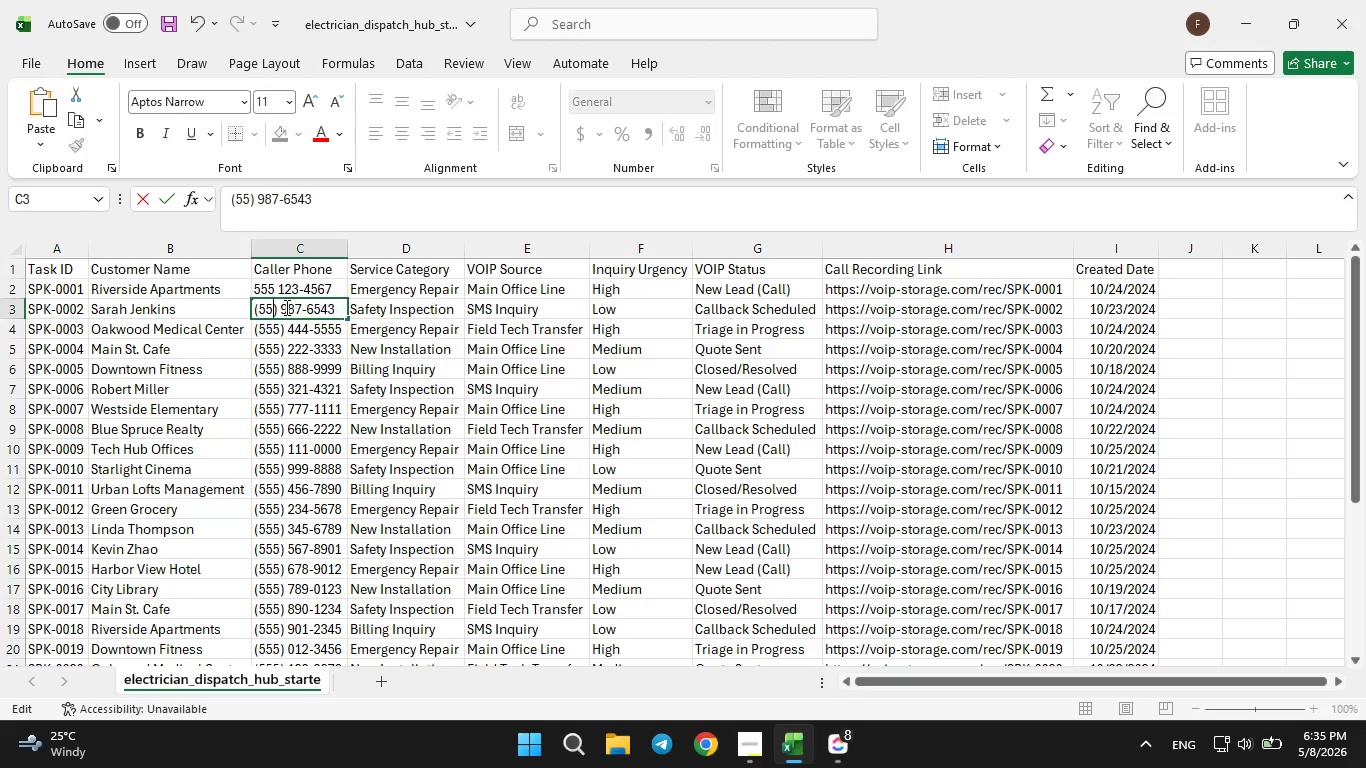 
key(Backspace)
 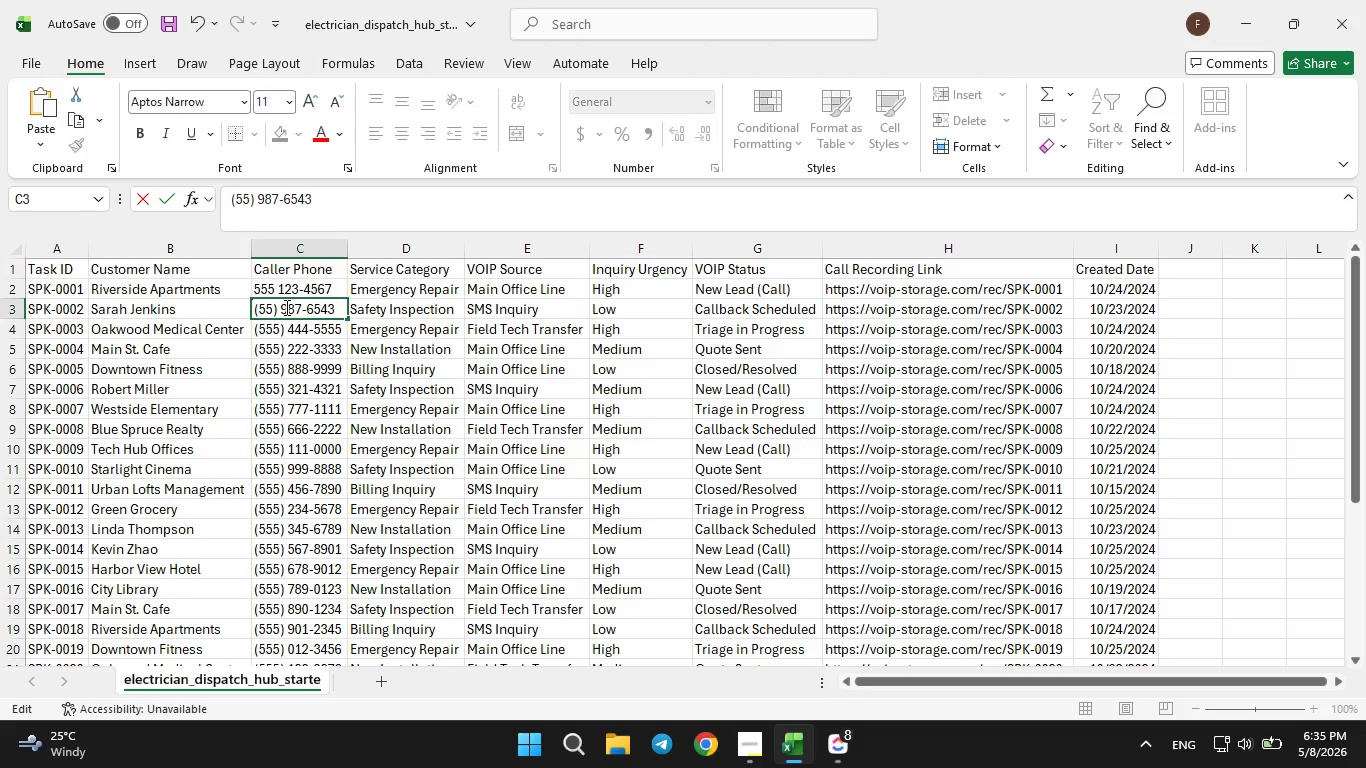 
key(5)
 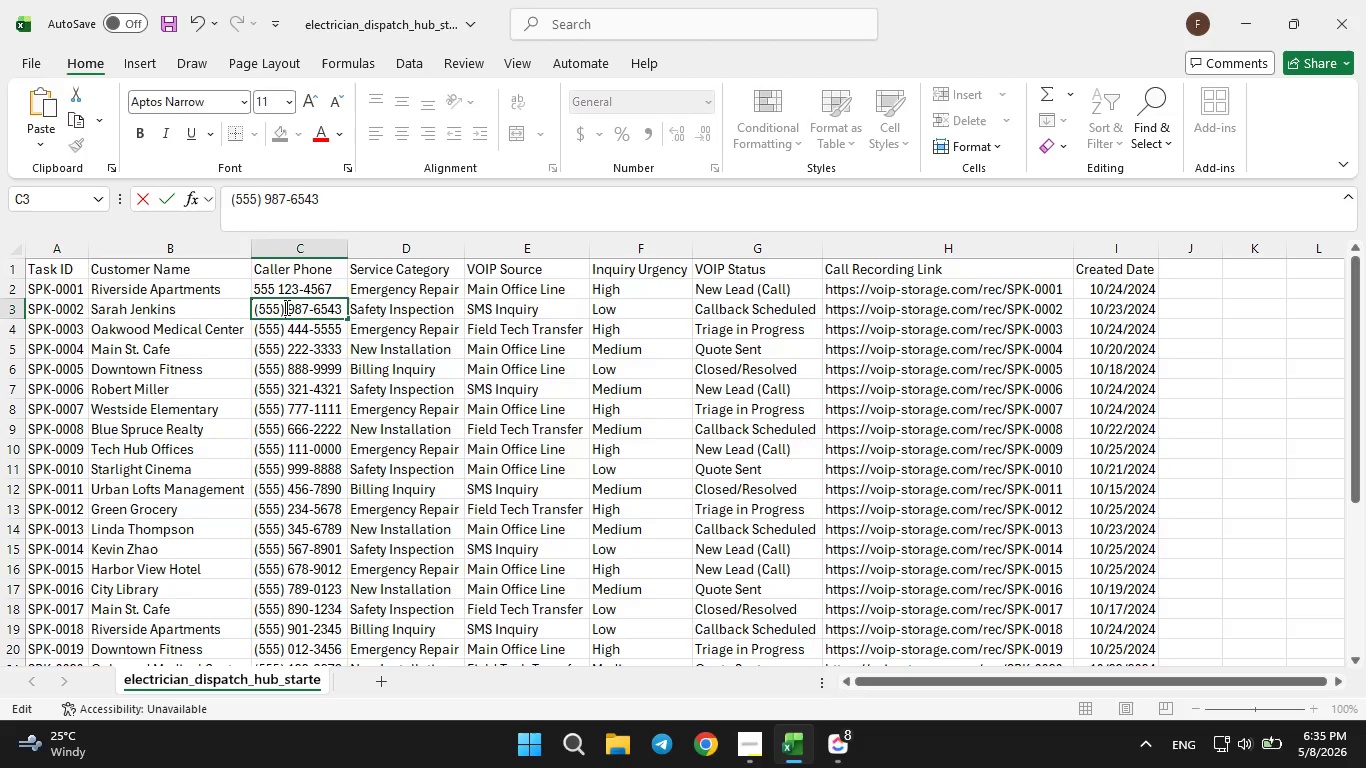 
key(ArrowRight)
 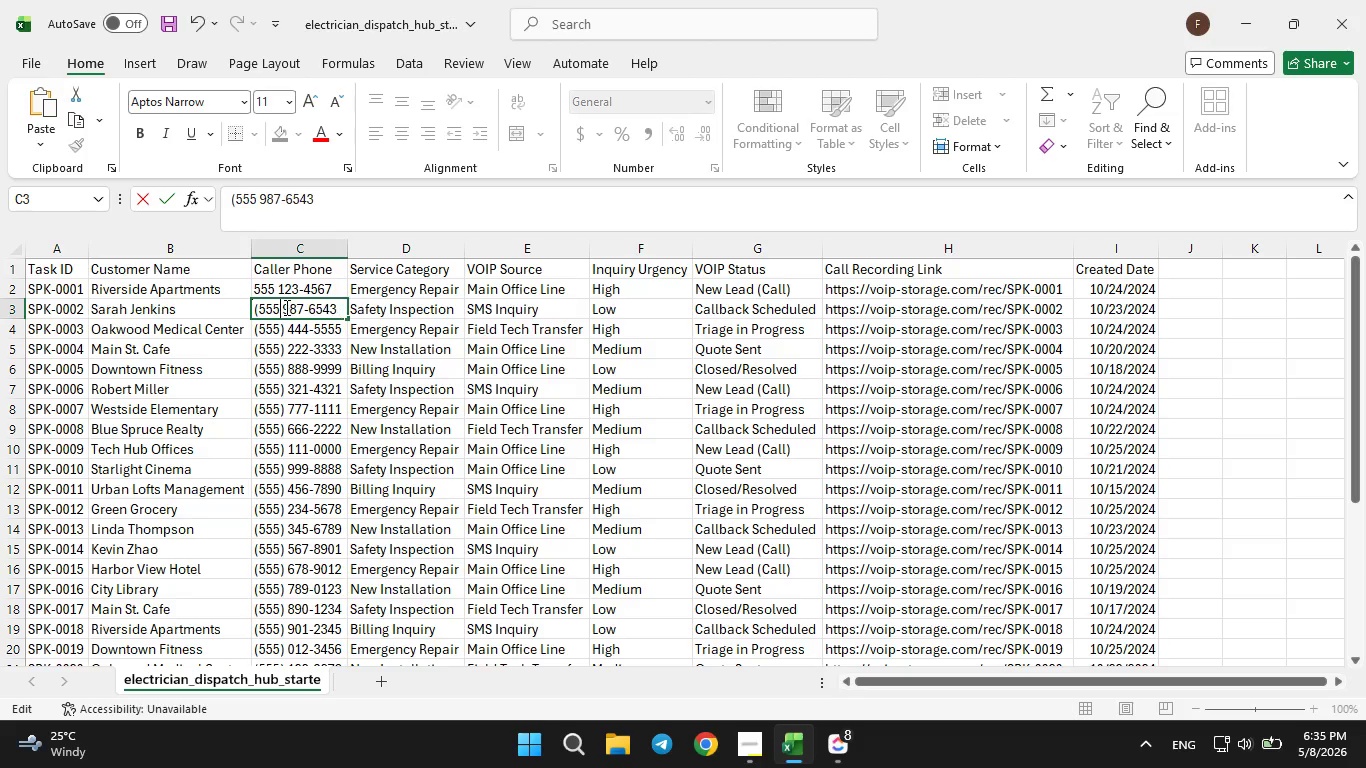 
key(Backspace)
 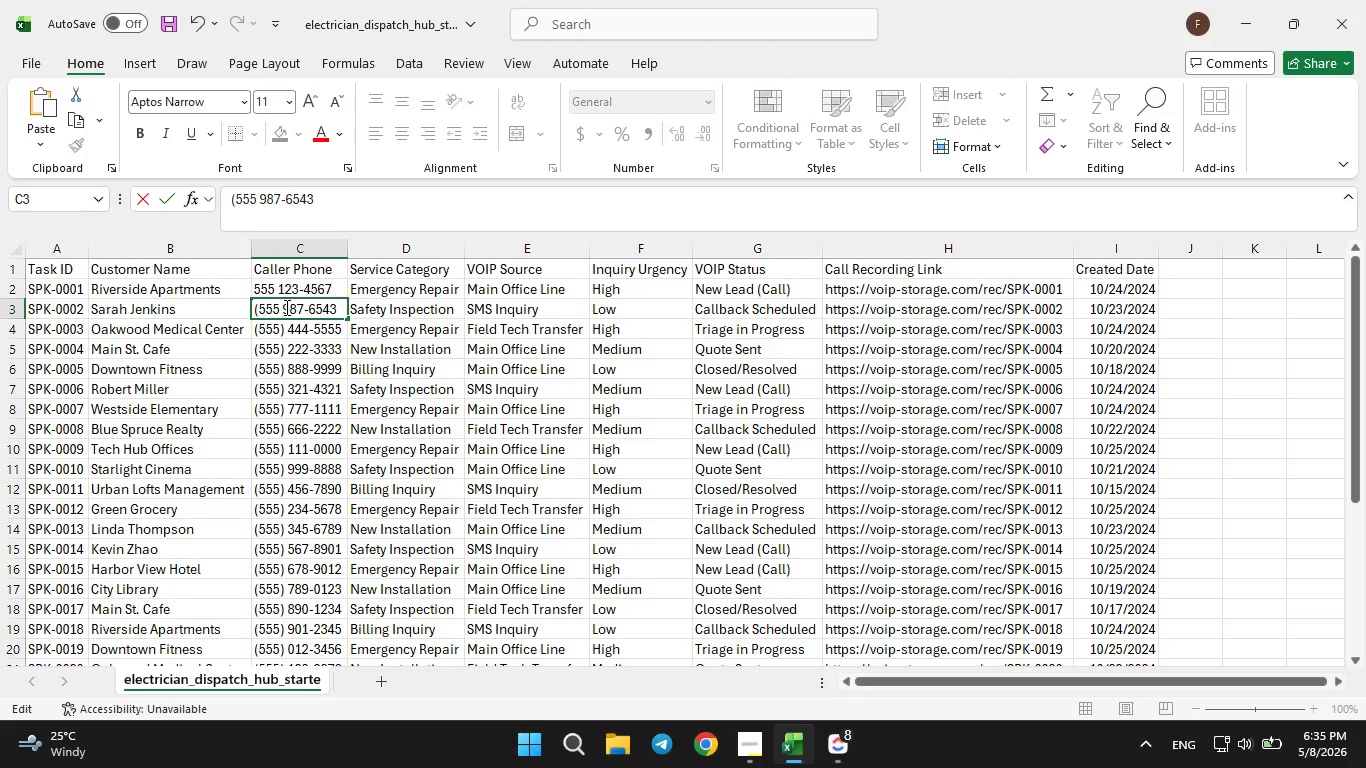 
key(ArrowLeft)
 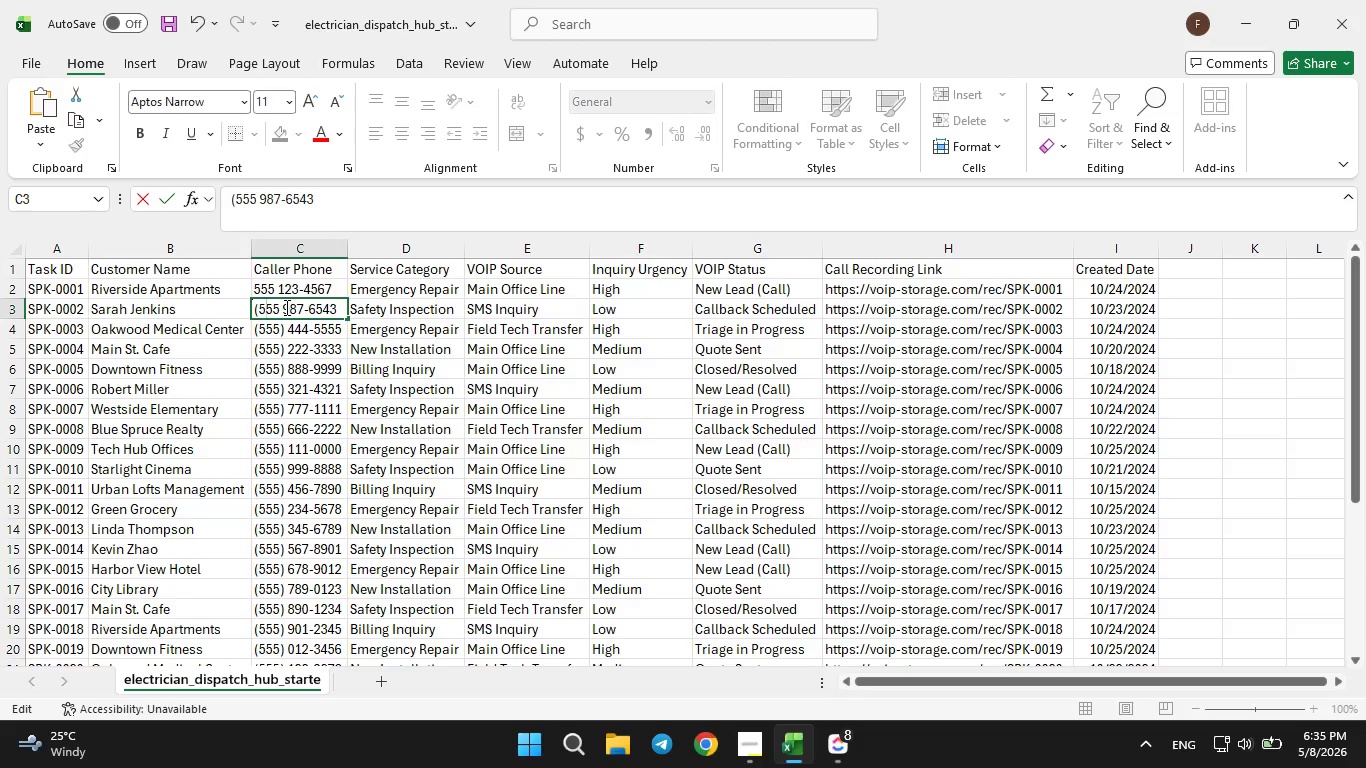 
key(ArrowLeft)
 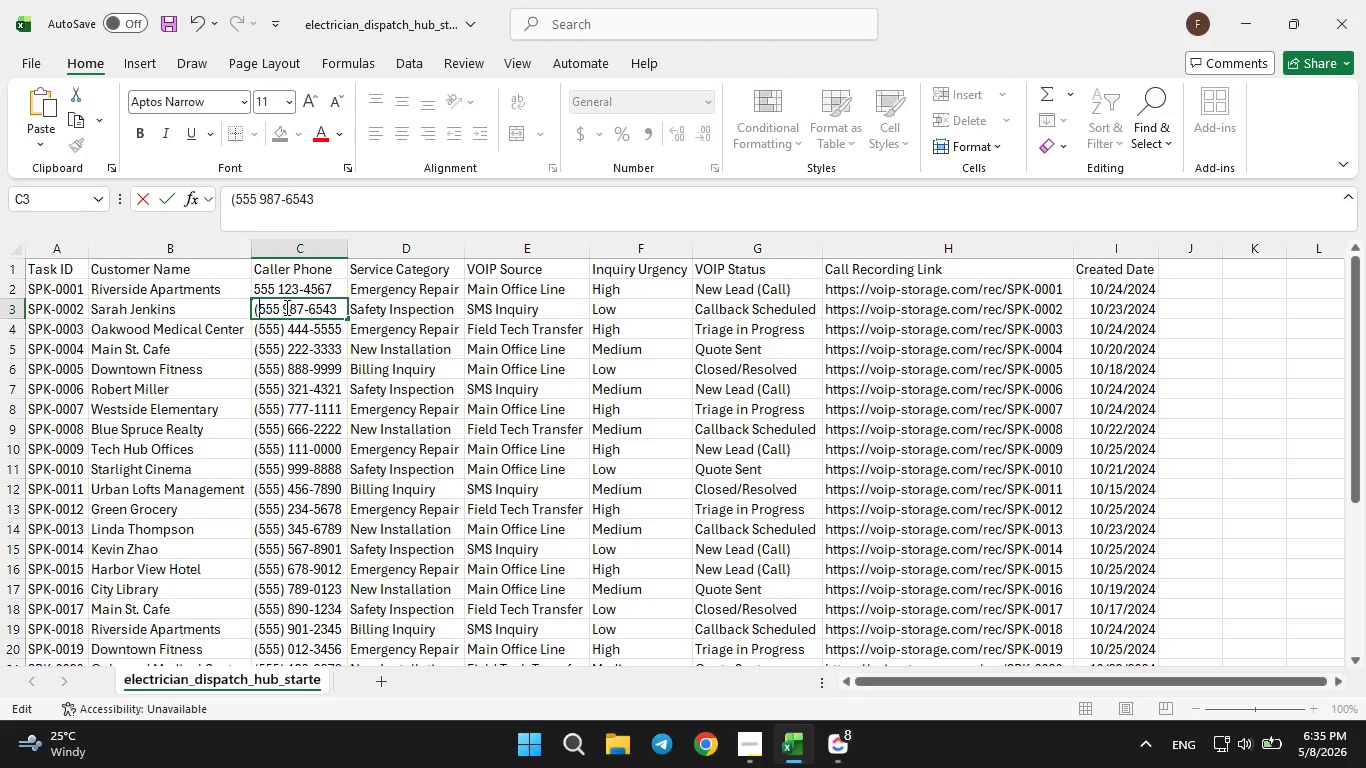 
key(ArrowLeft)
 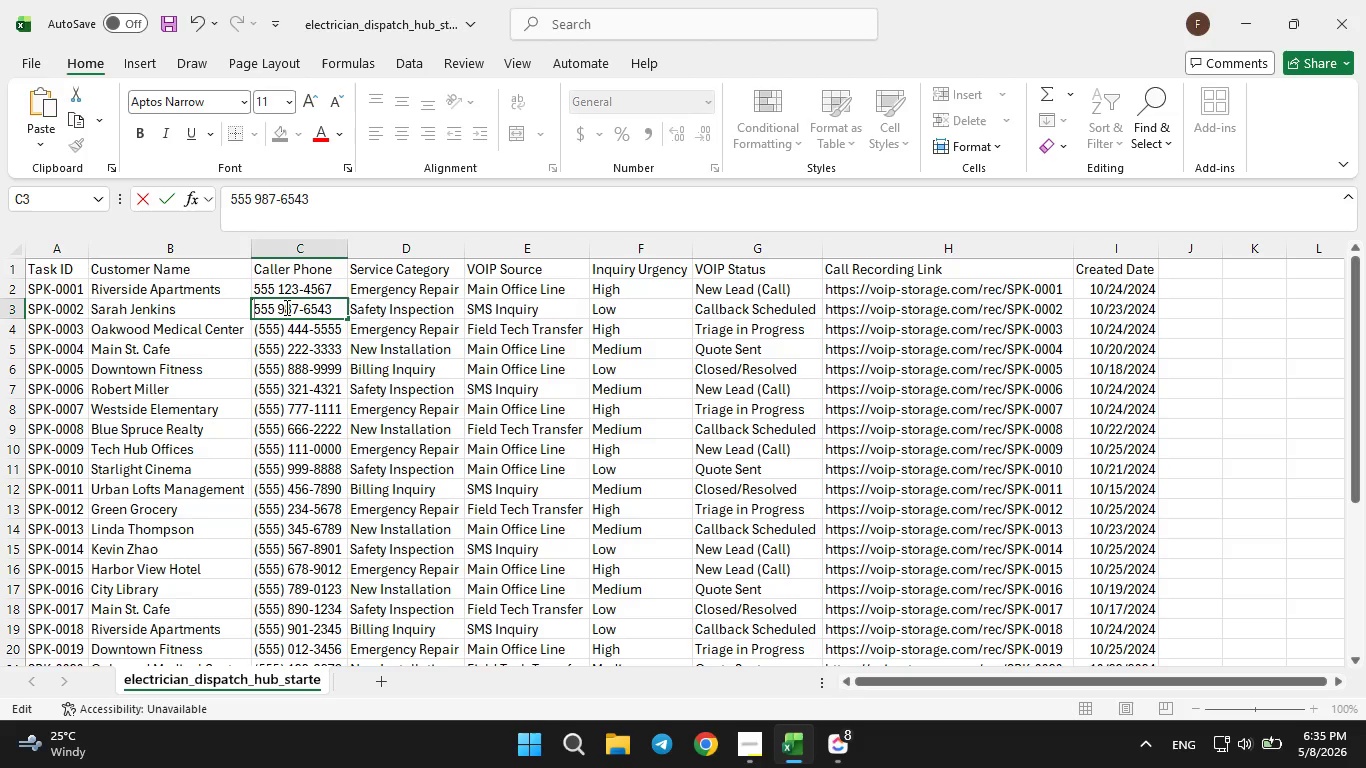 
key(Backspace)
 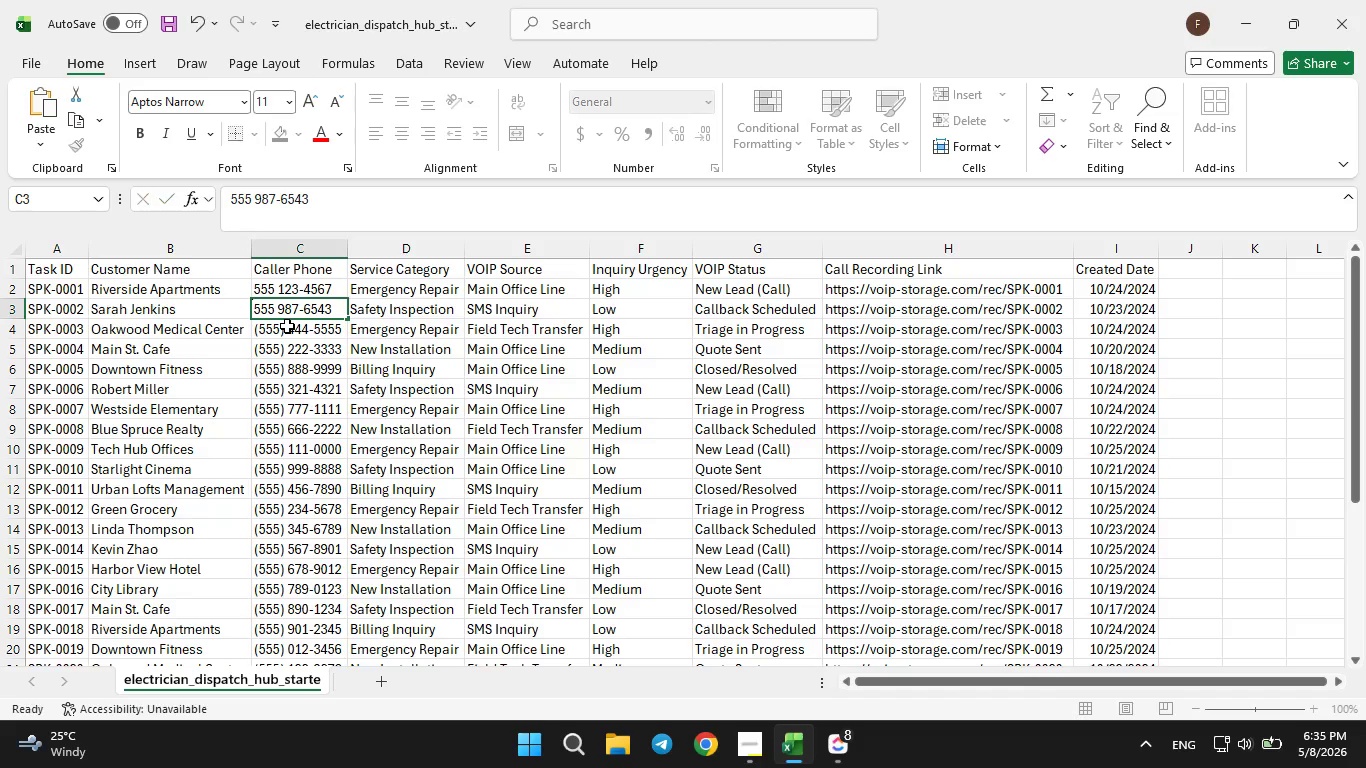 
double_click([287, 326])
 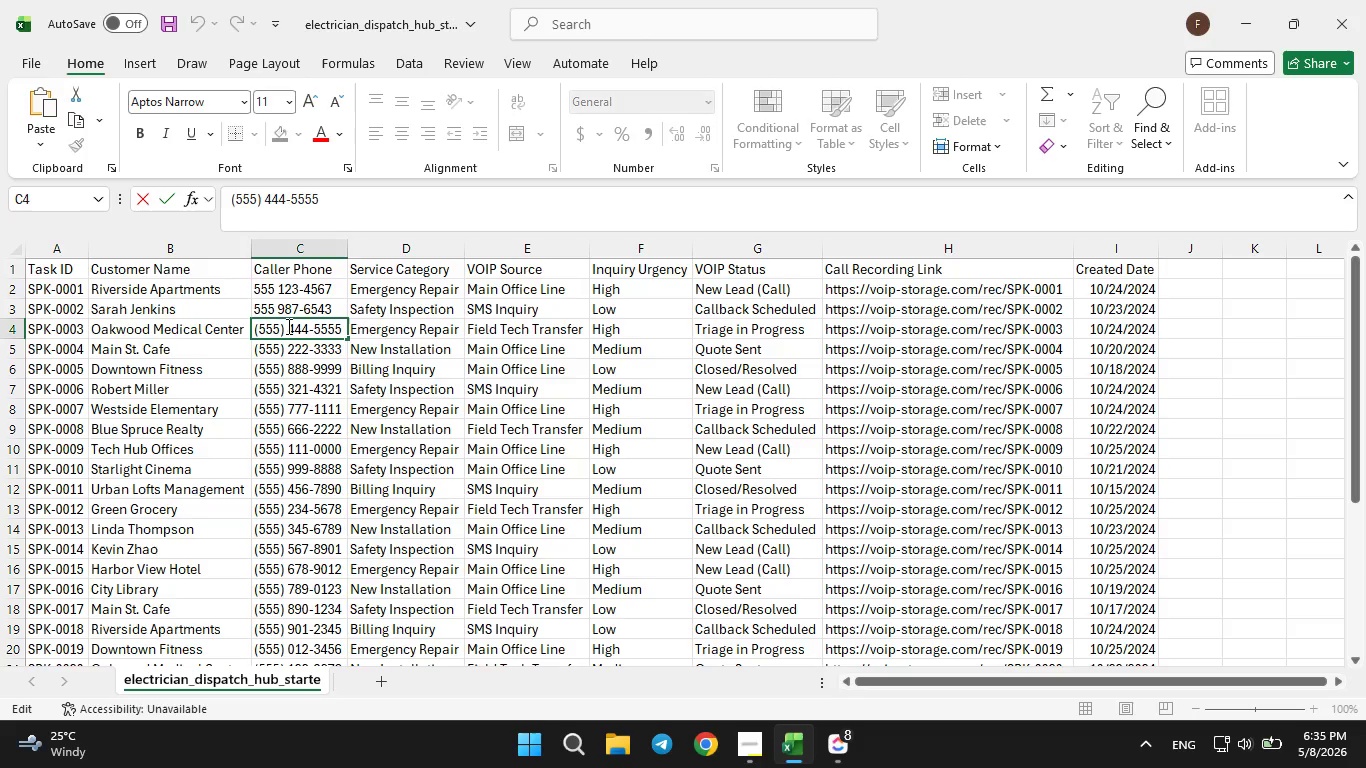 
key(ArrowLeft)
 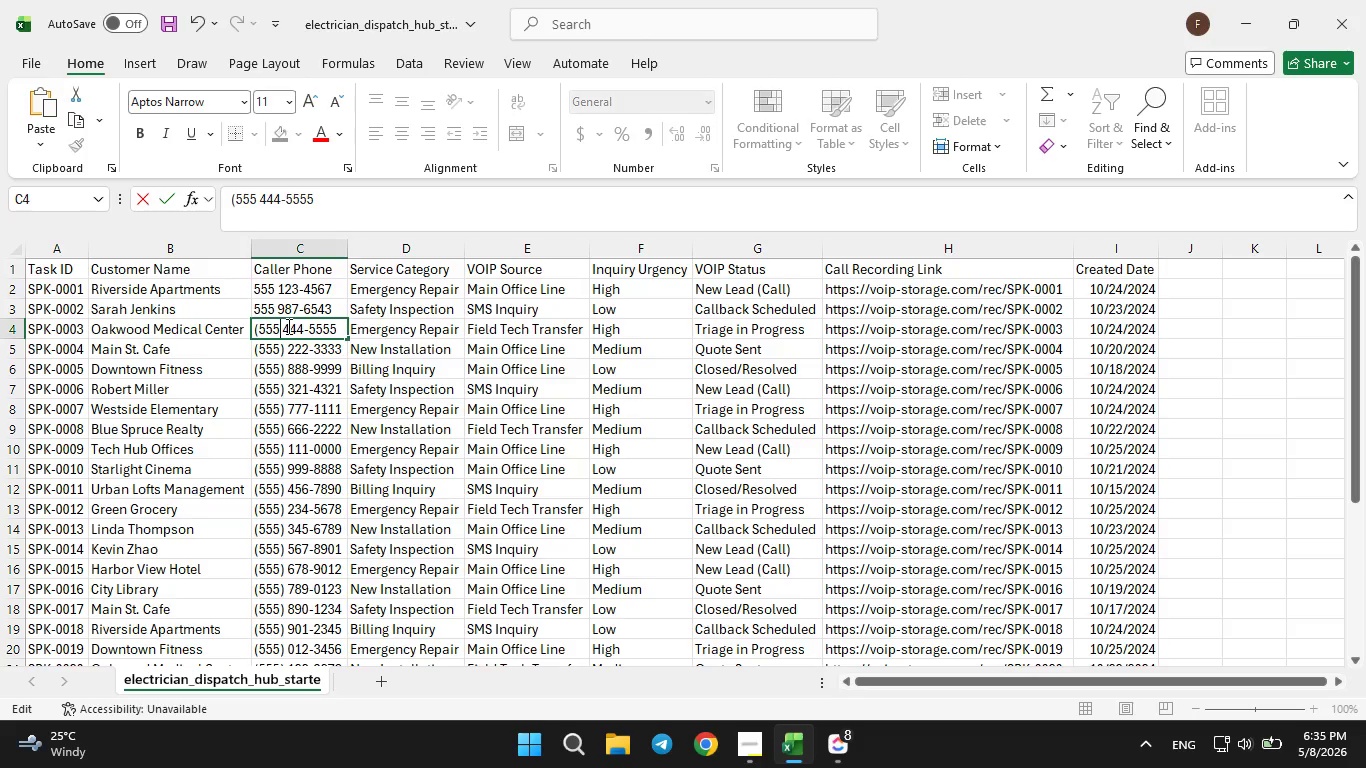 
key(Backspace)
 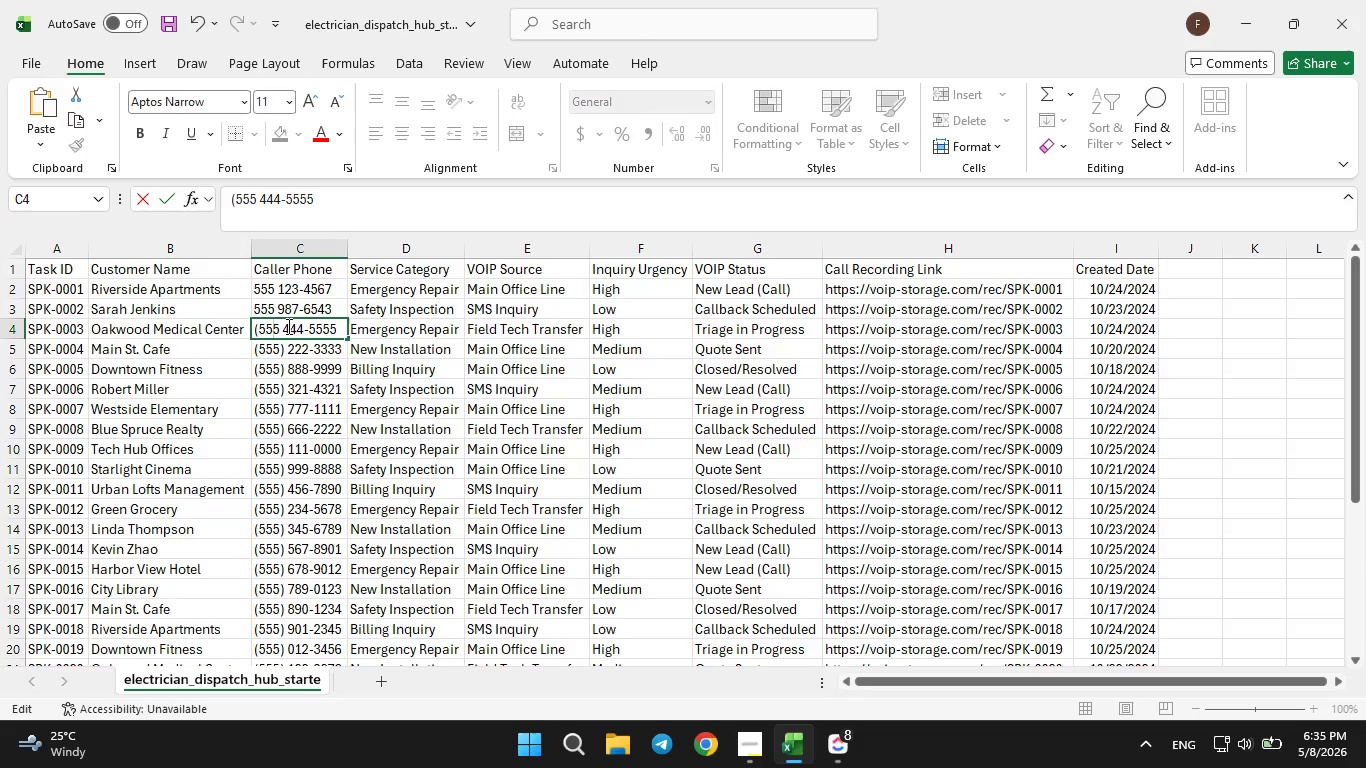 
key(ArrowLeft)
 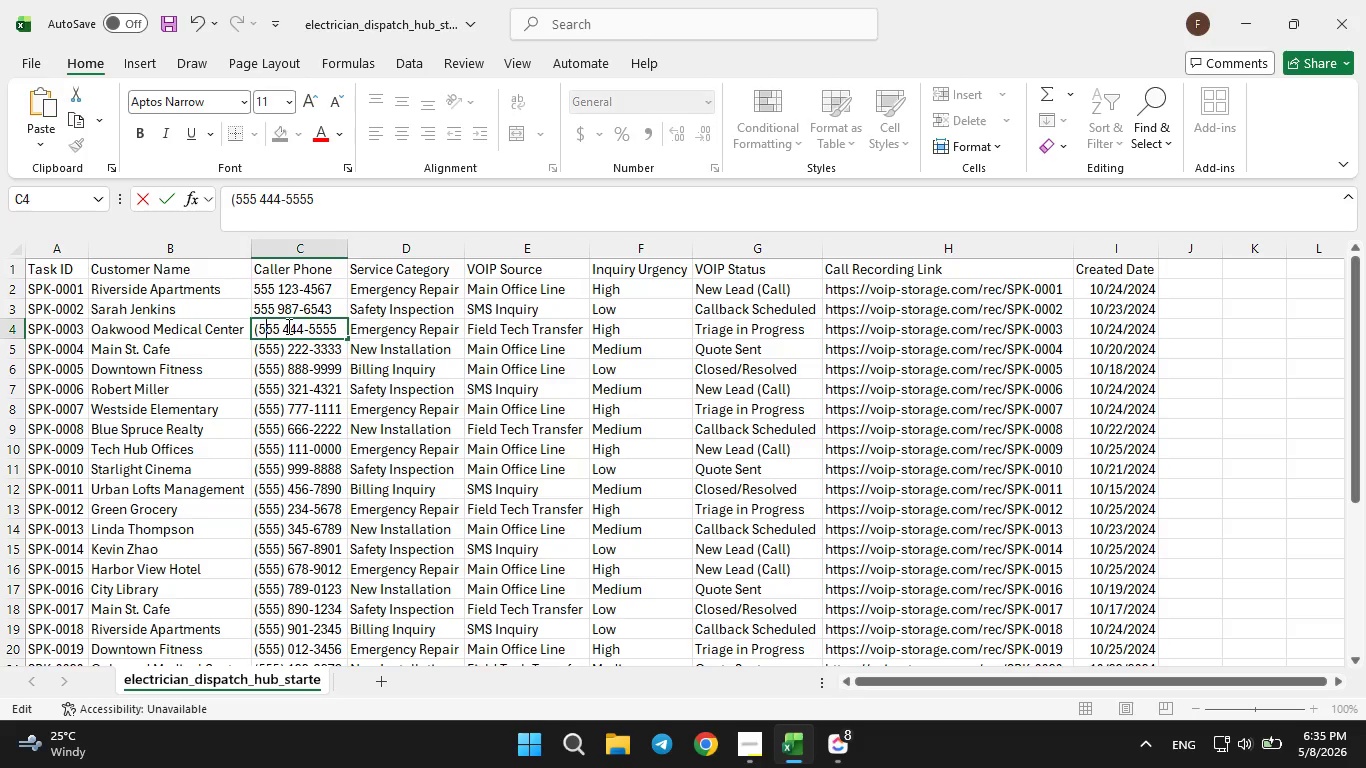 
key(ArrowLeft)
 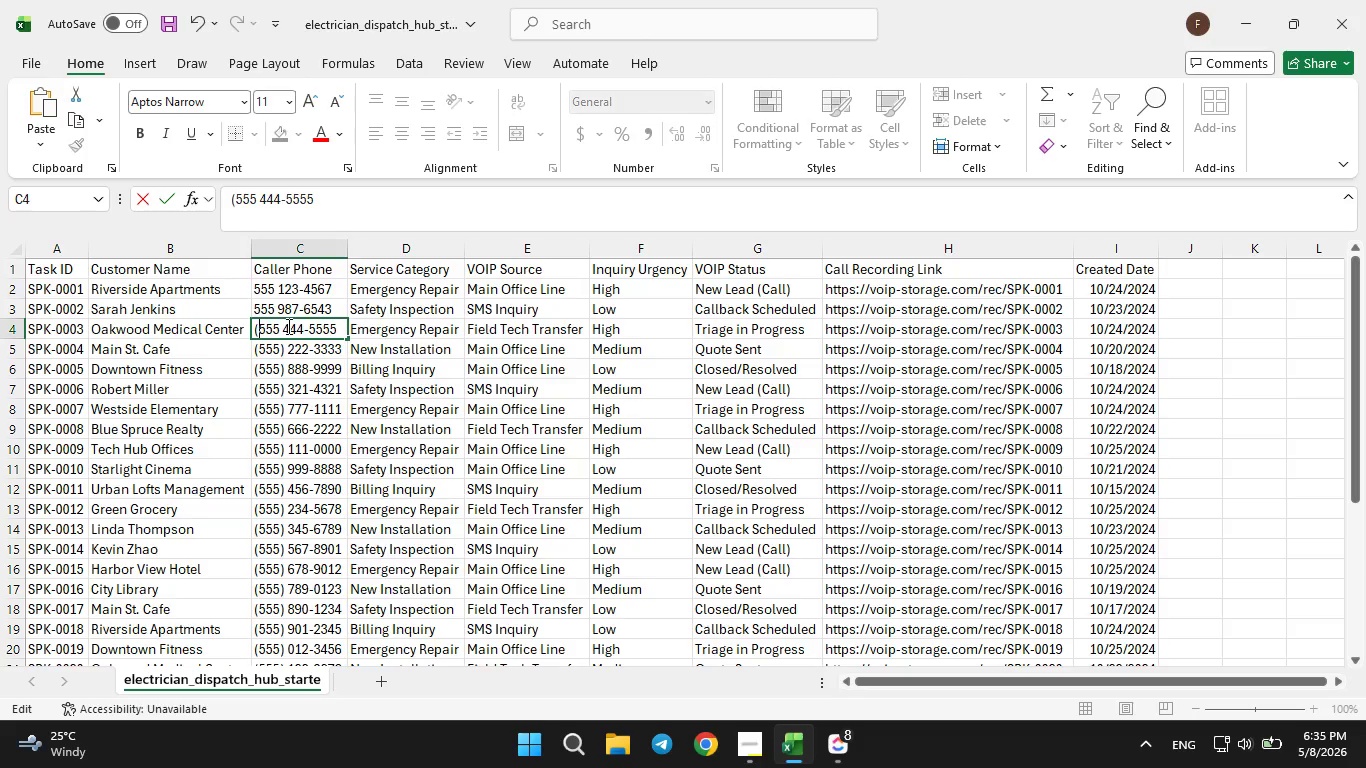 
key(ArrowLeft)
 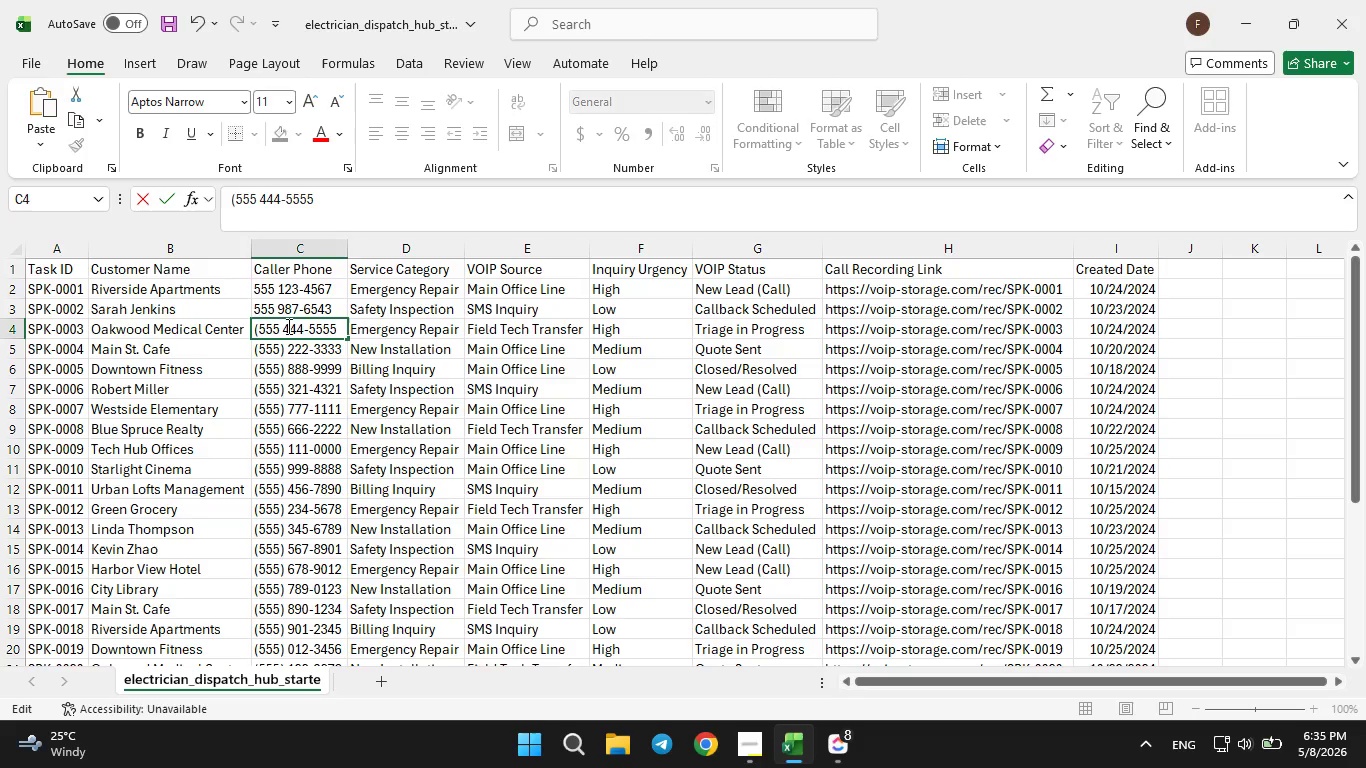 
key(Backspace)
 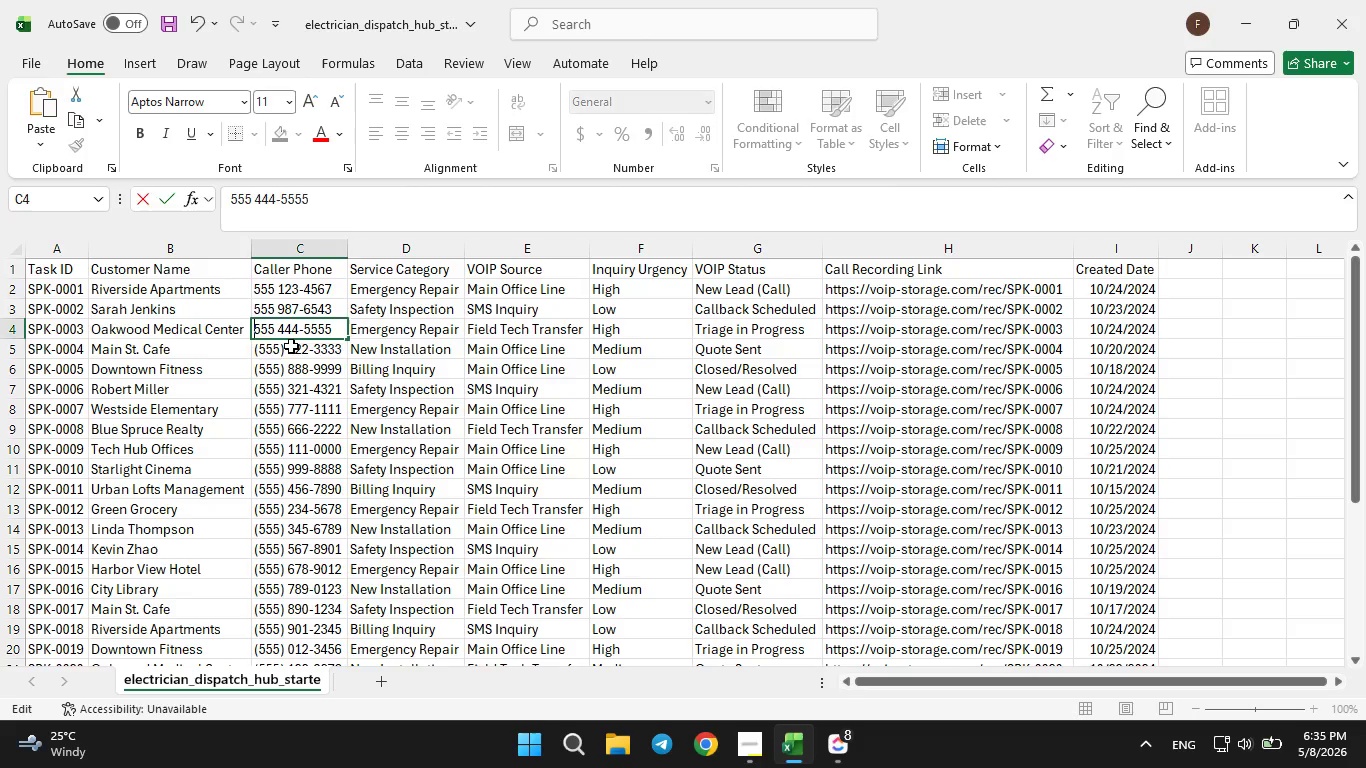 
double_click([291, 346])
 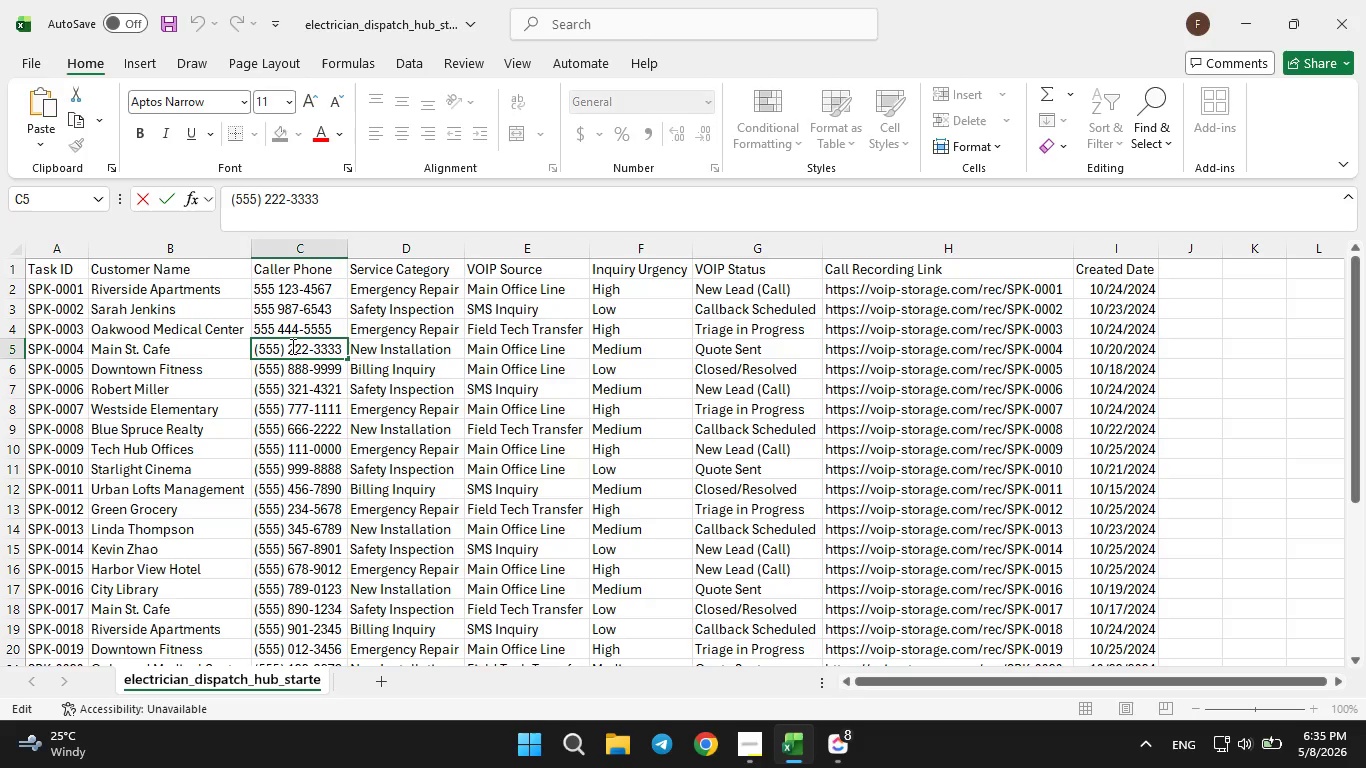 
key(ArrowLeft)
 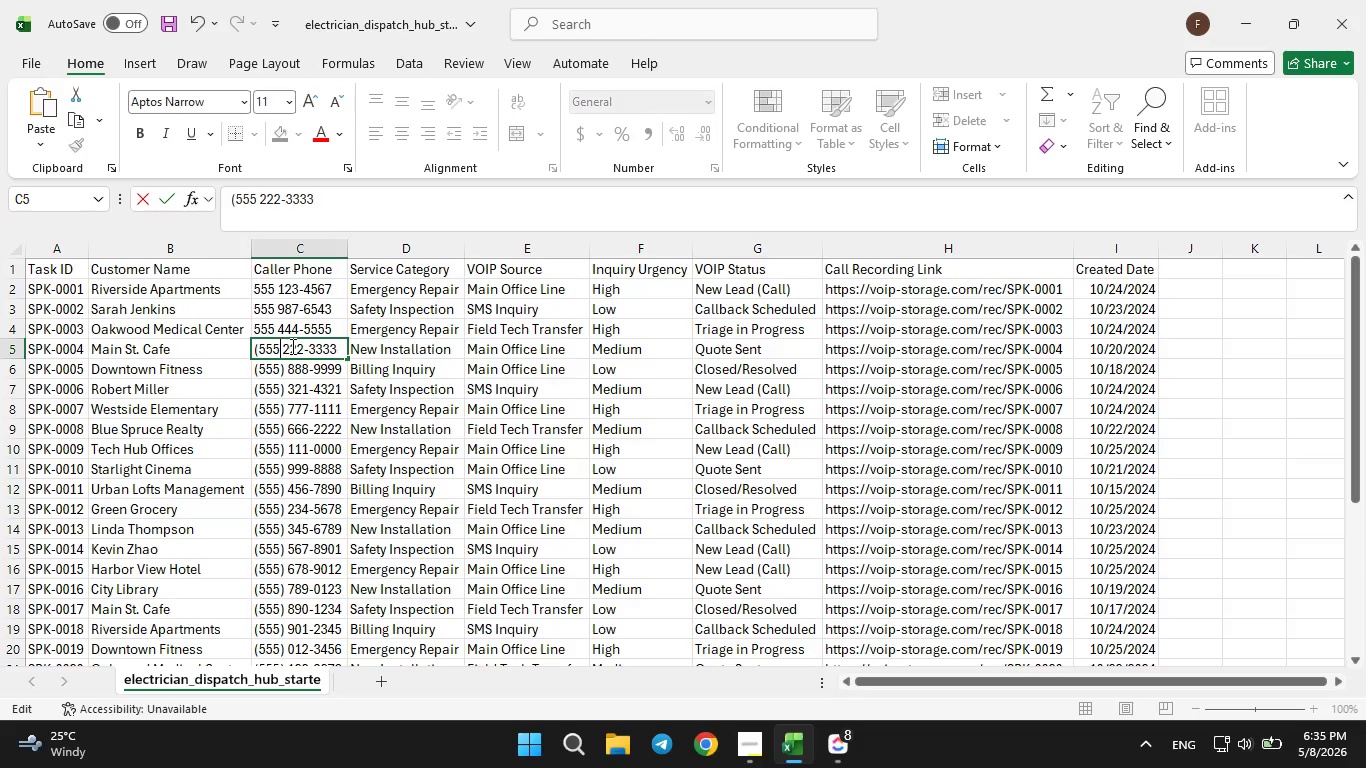 
key(Backspace)
 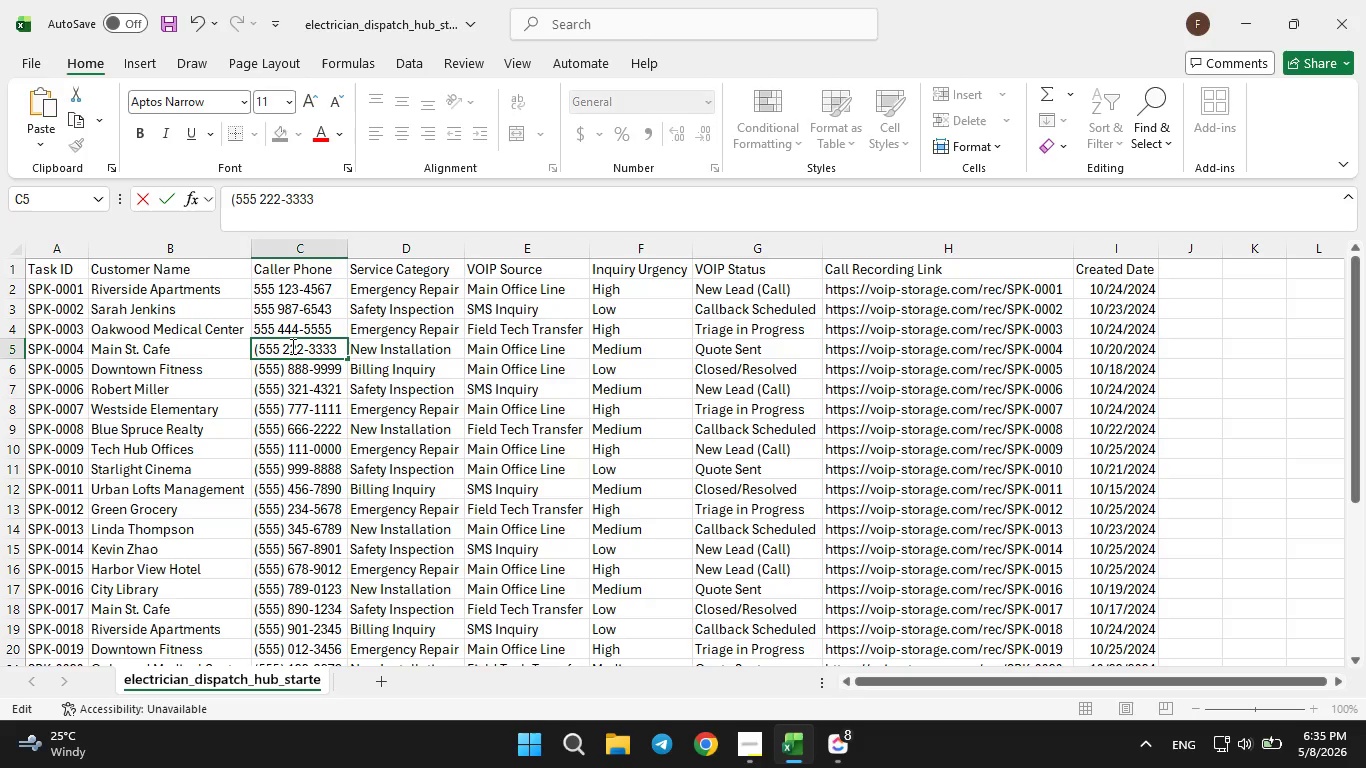 
key(ArrowLeft)
 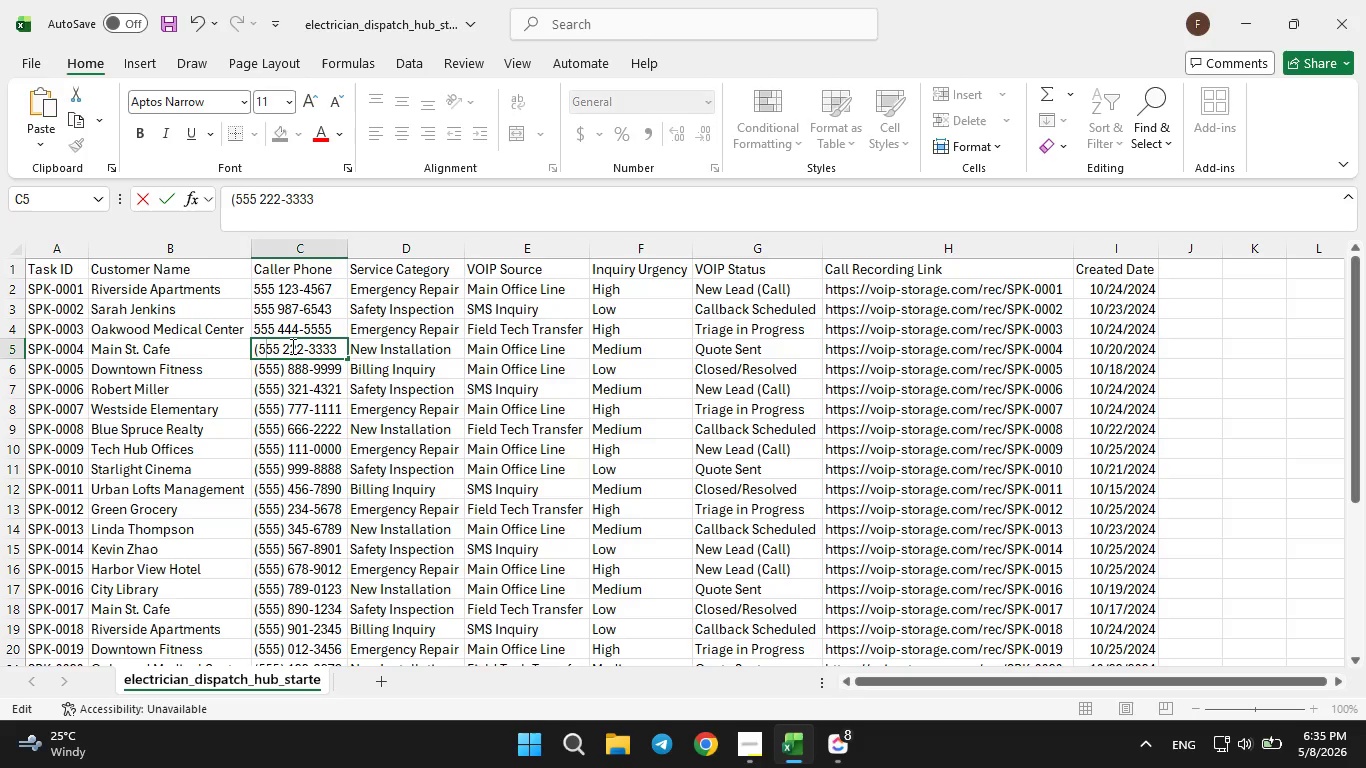 
key(ArrowLeft)
 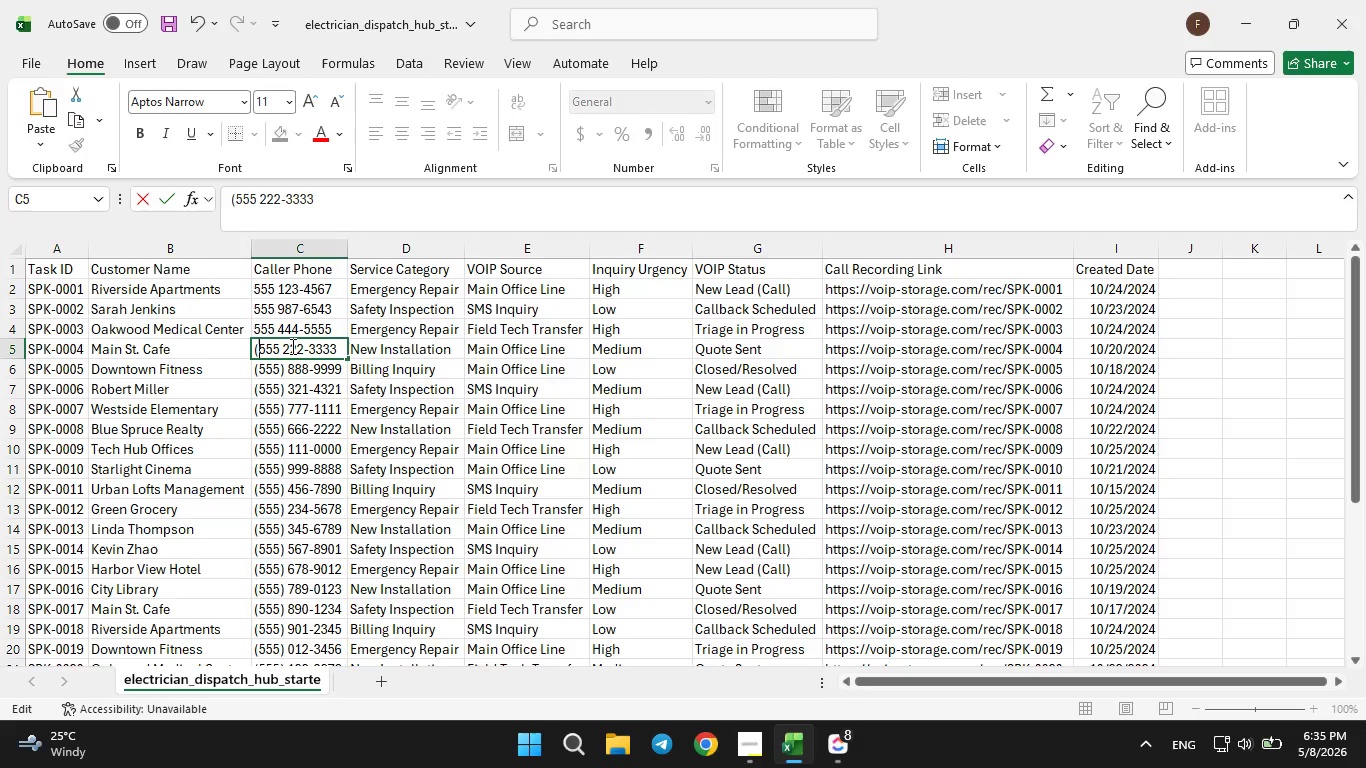 
key(ArrowLeft)
 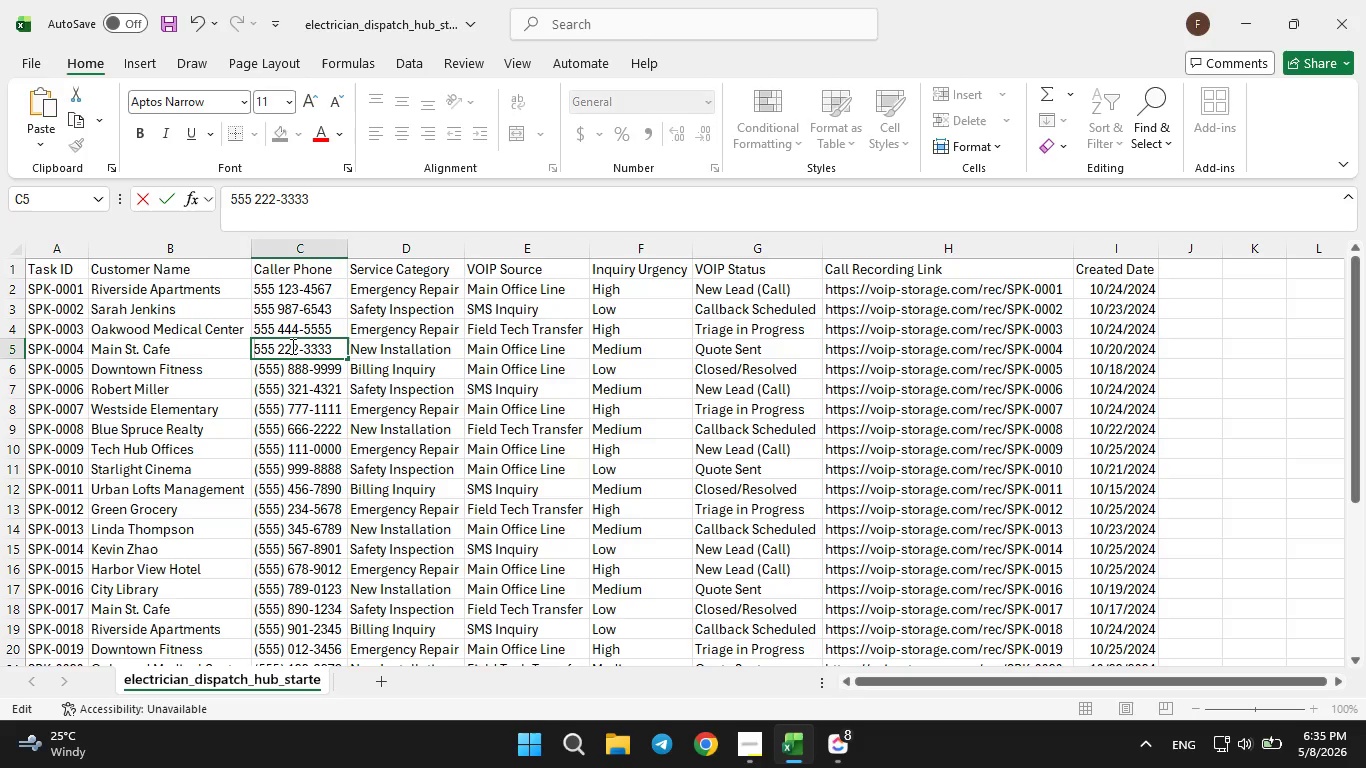 
key(Backspace)
 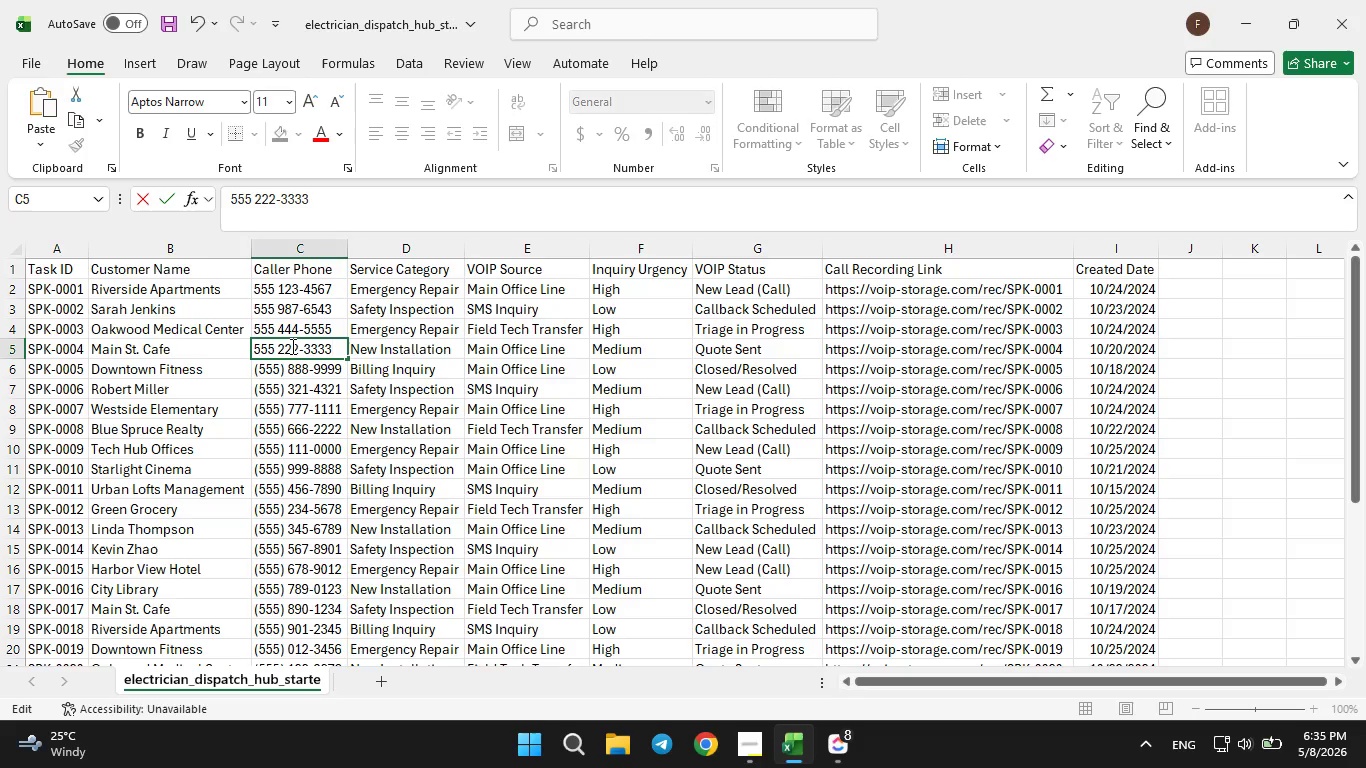 
key(ArrowDown)
 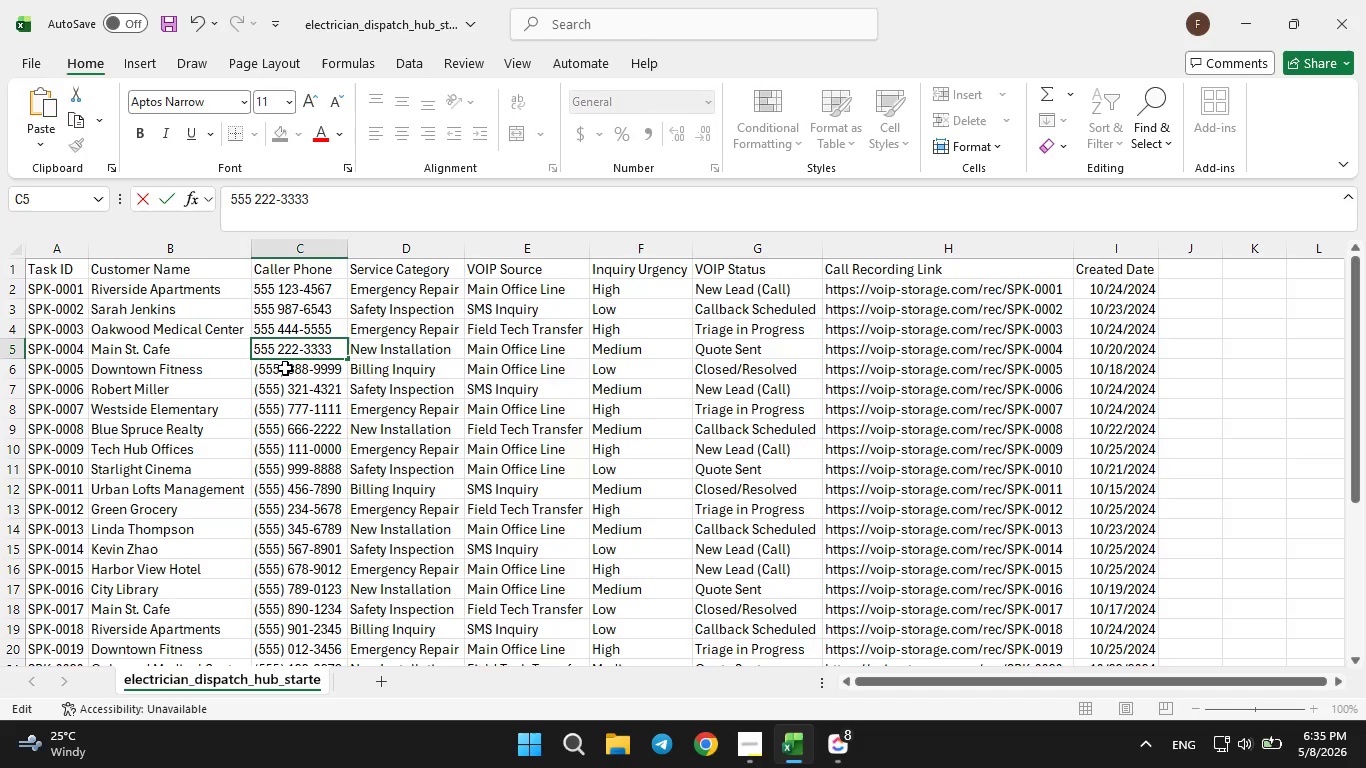 
left_click([285, 368])
 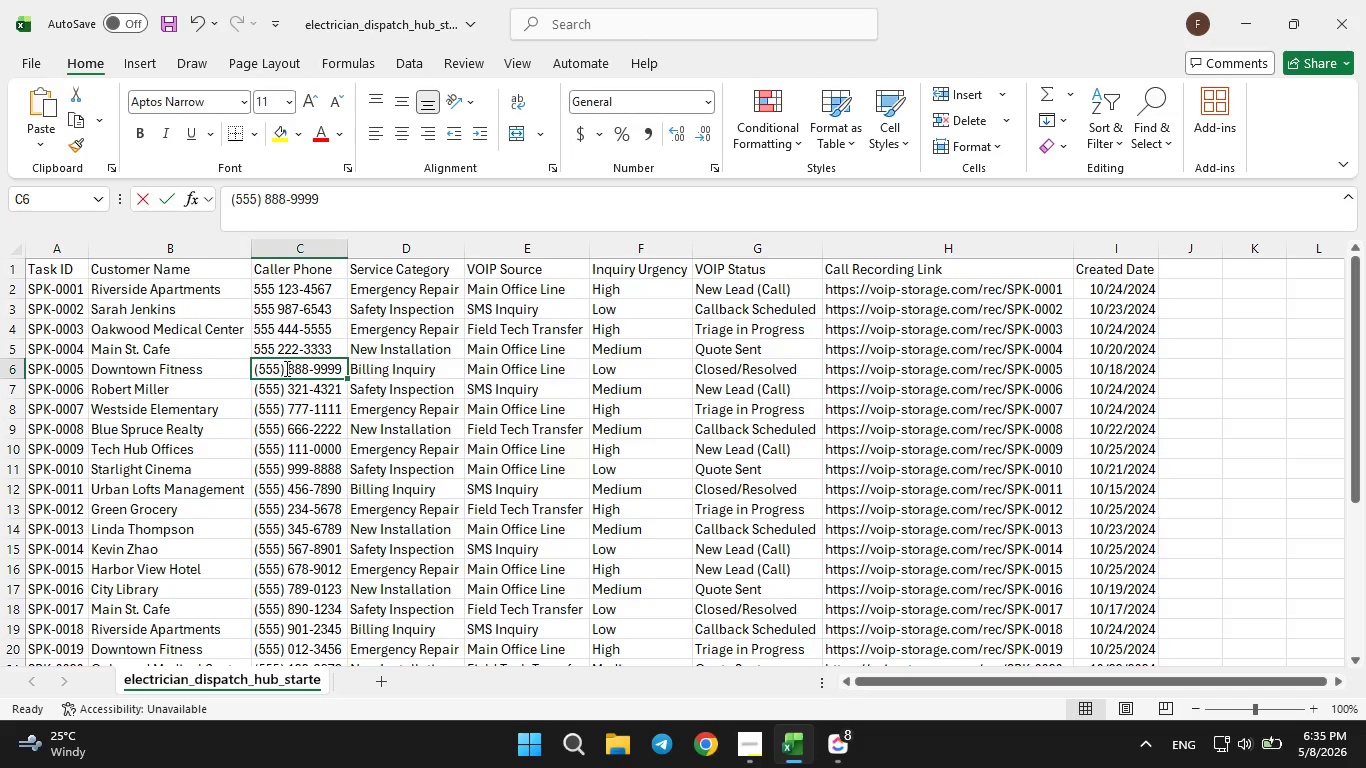 
double_click([285, 368])
 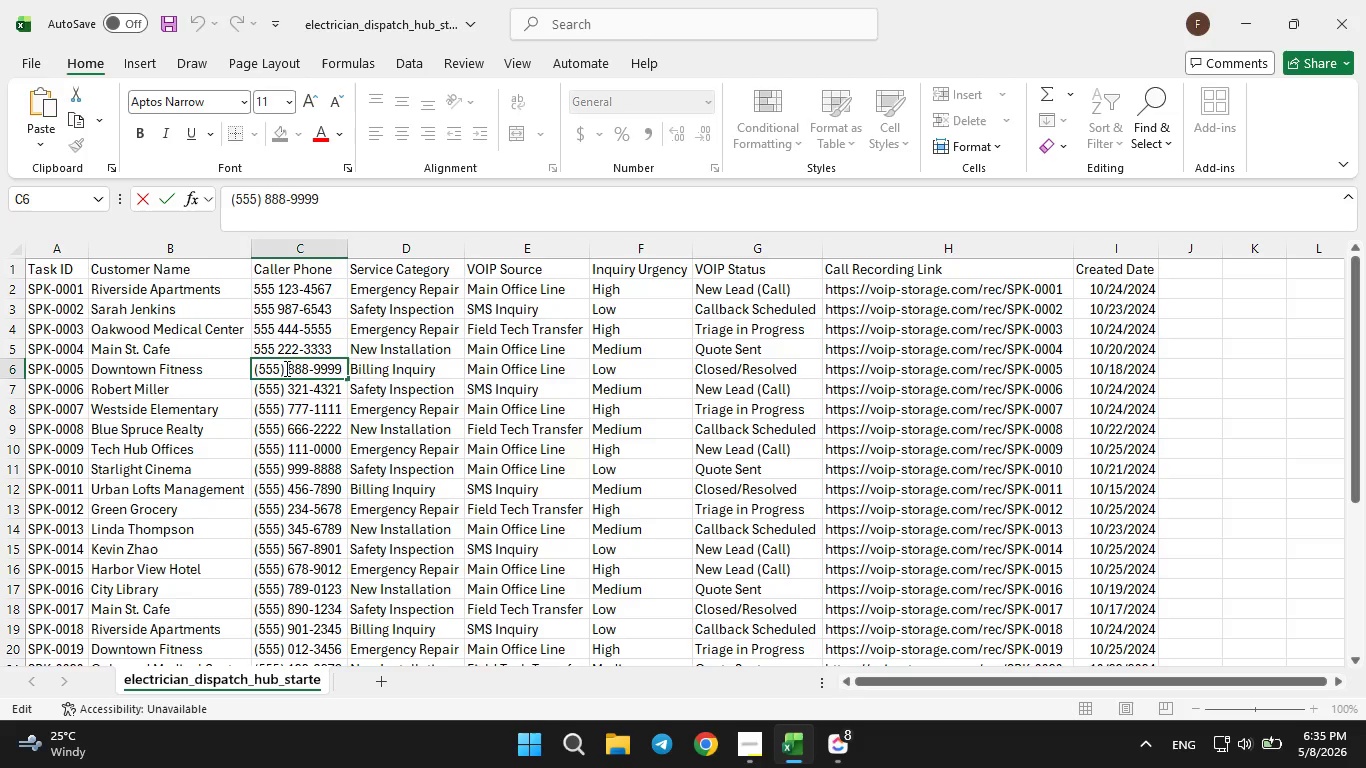 
triple_click([285, 368])
 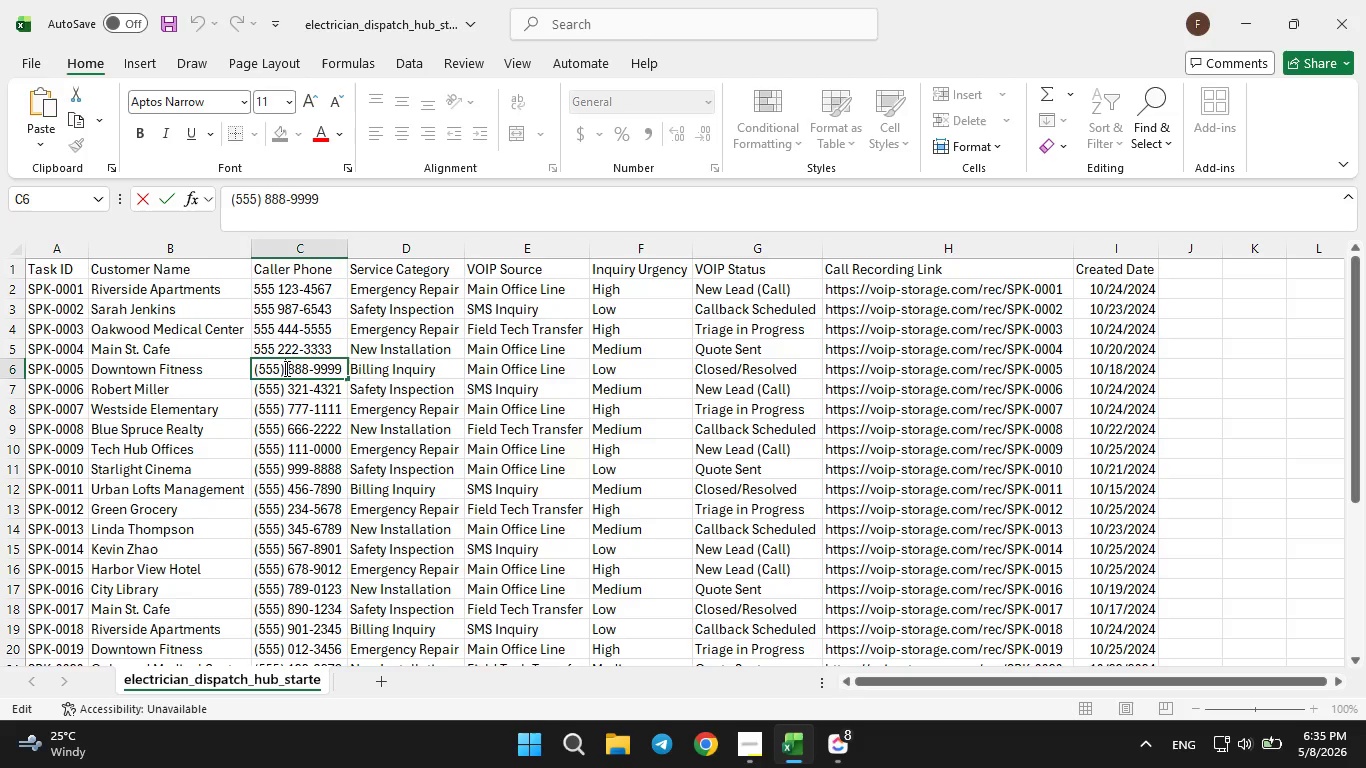 
key(Backspace)
 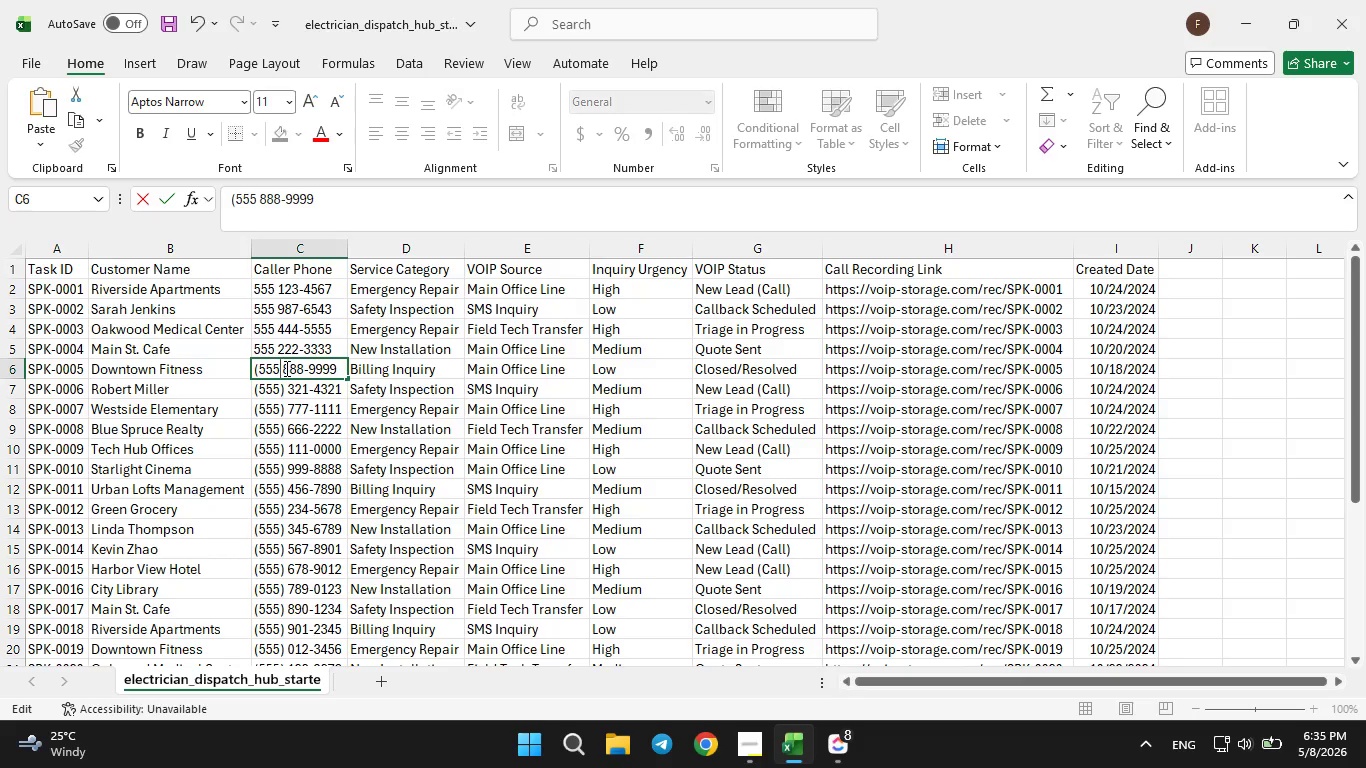 
key(ArrowLeft)
 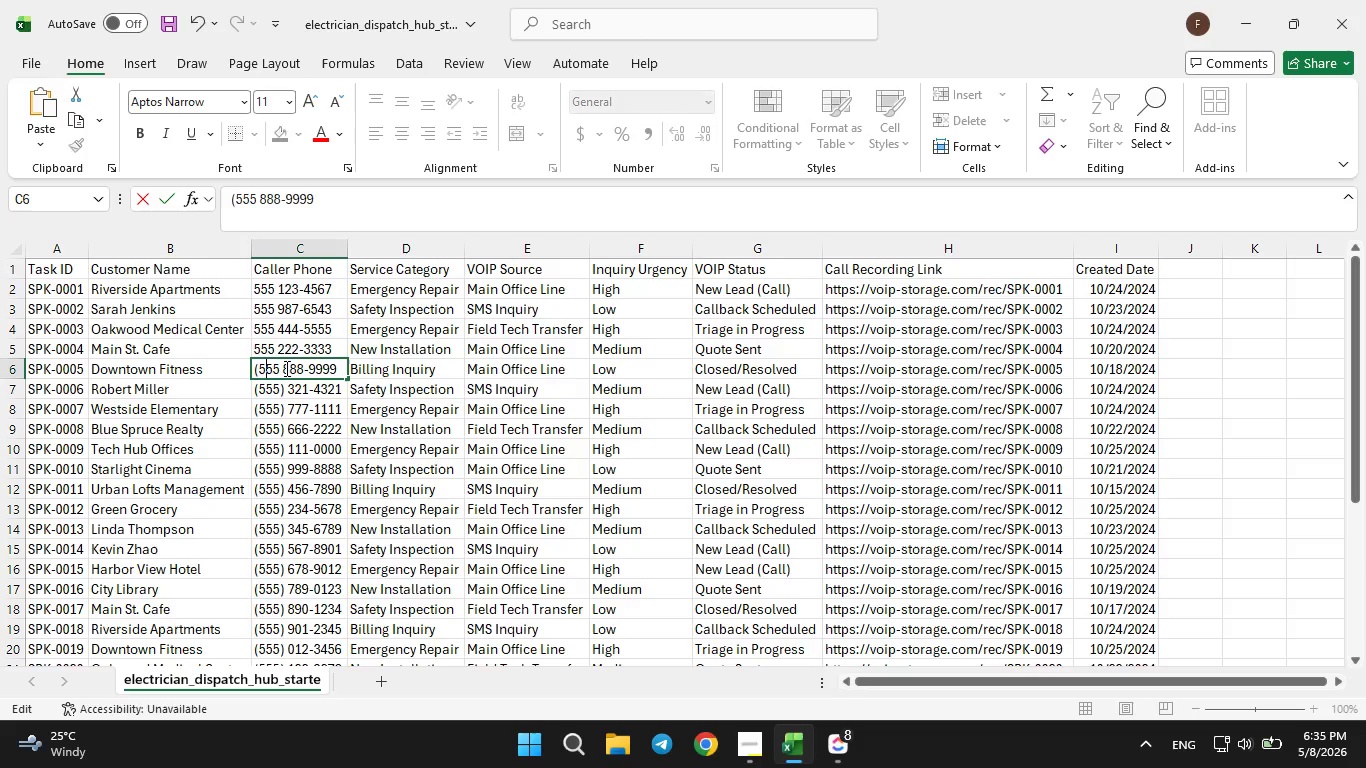 
key(ArrowLeft)
 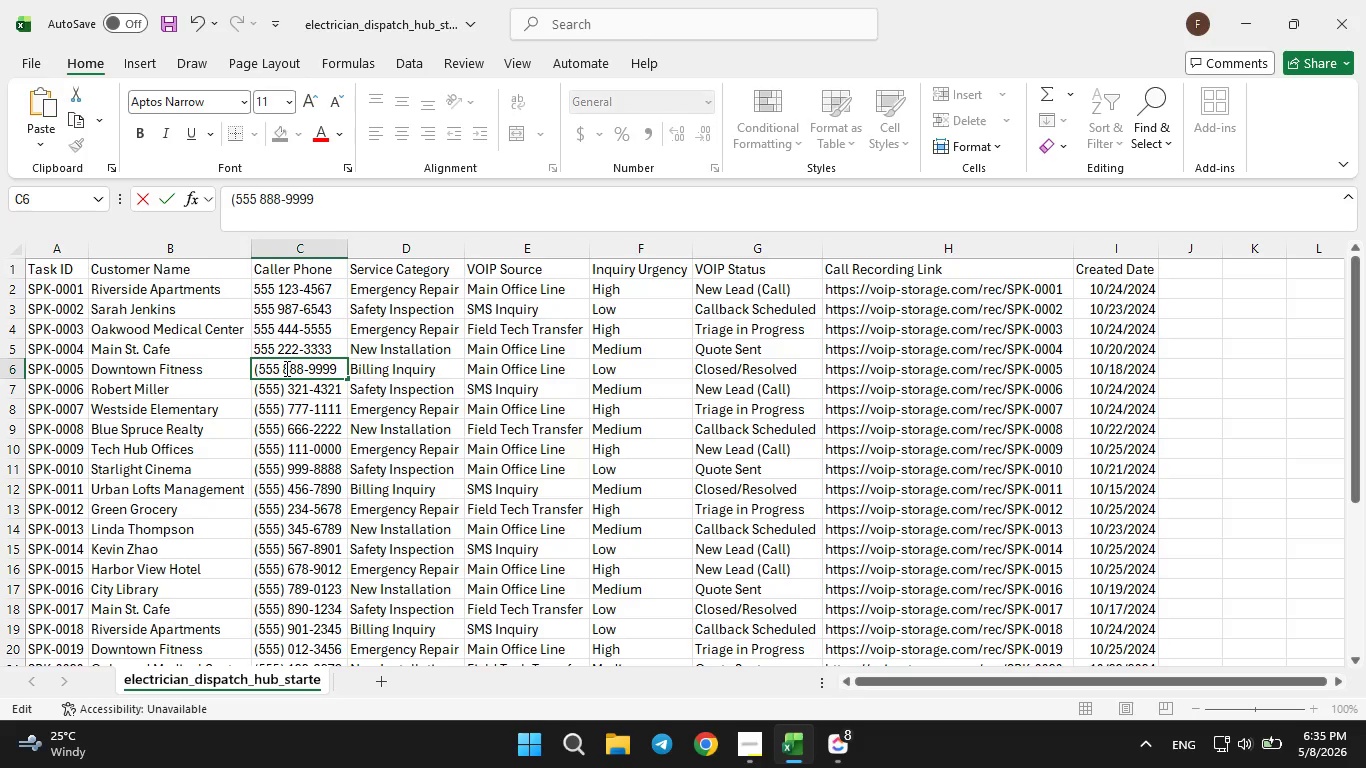 
key(ArrowLeft)
 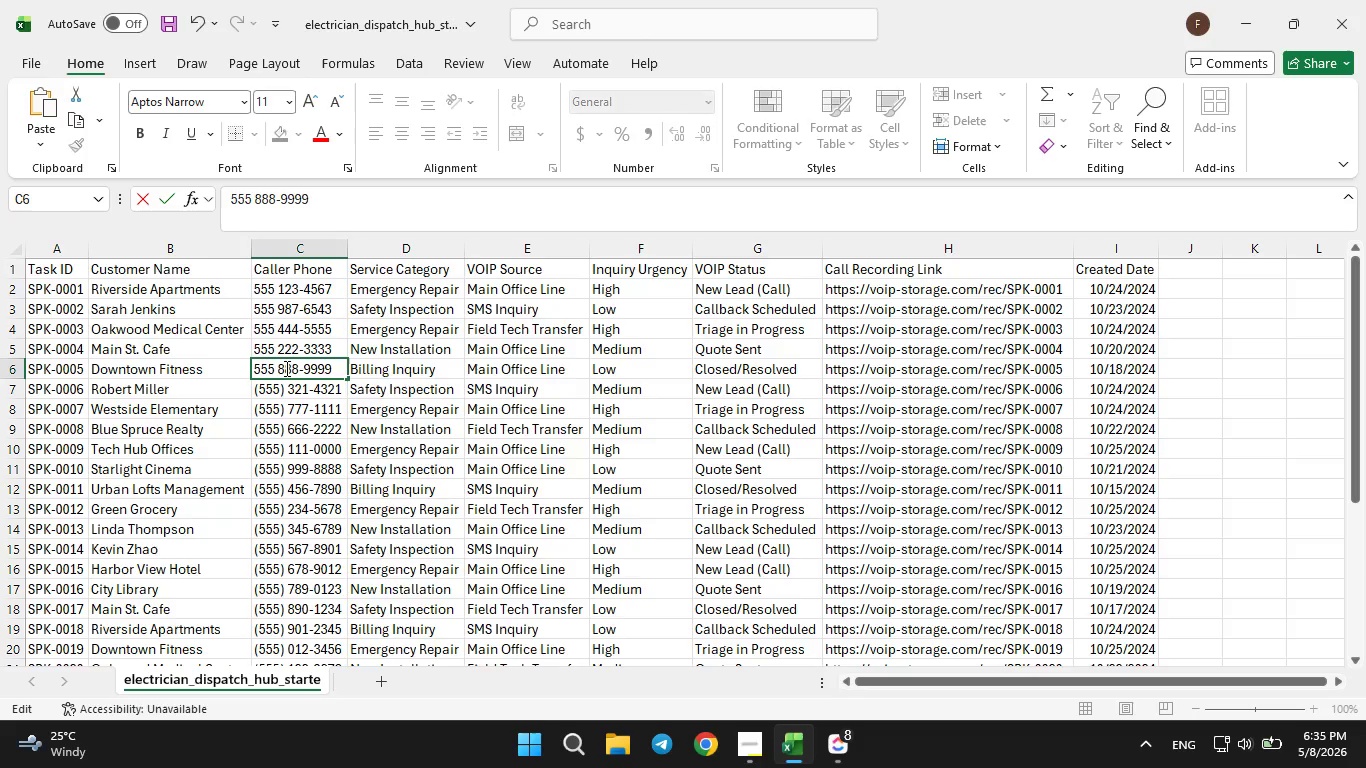 
key(Backspace)
 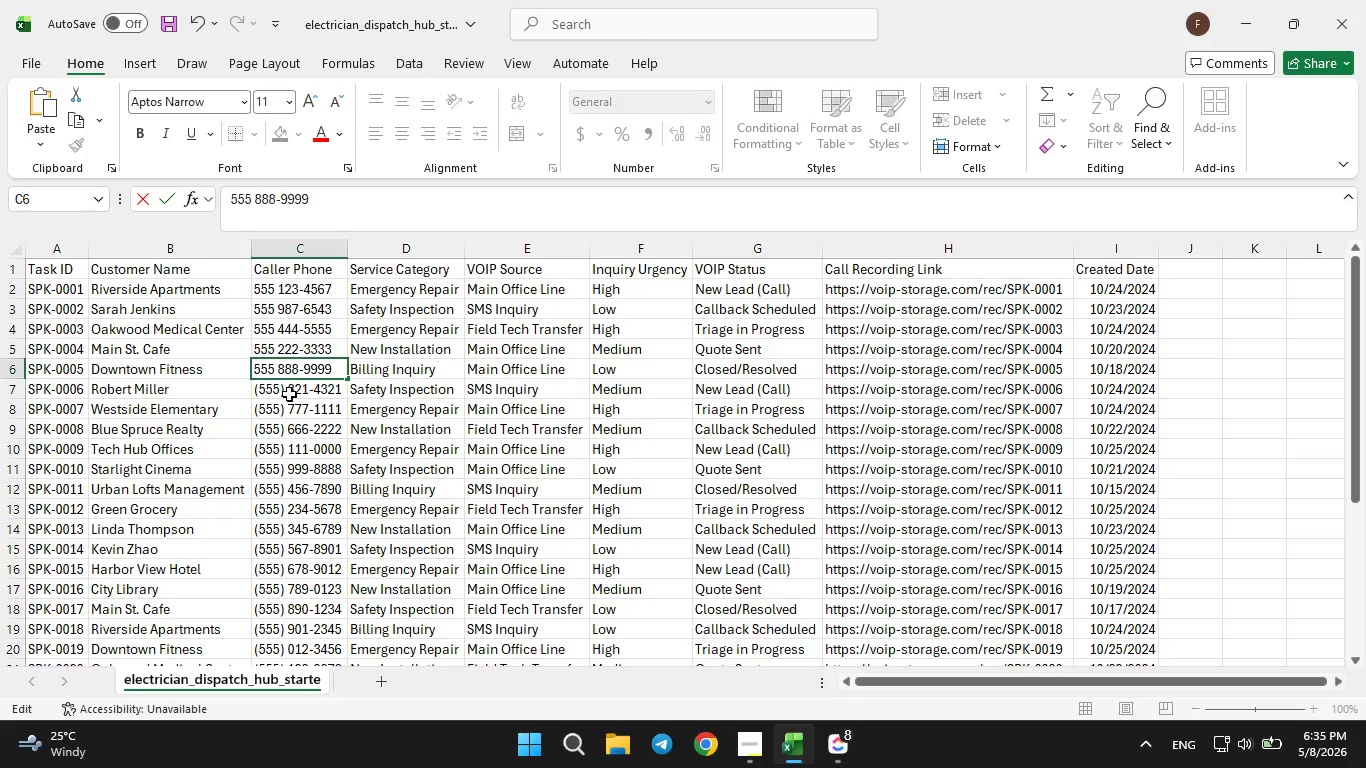 
left_click([289, 394])
 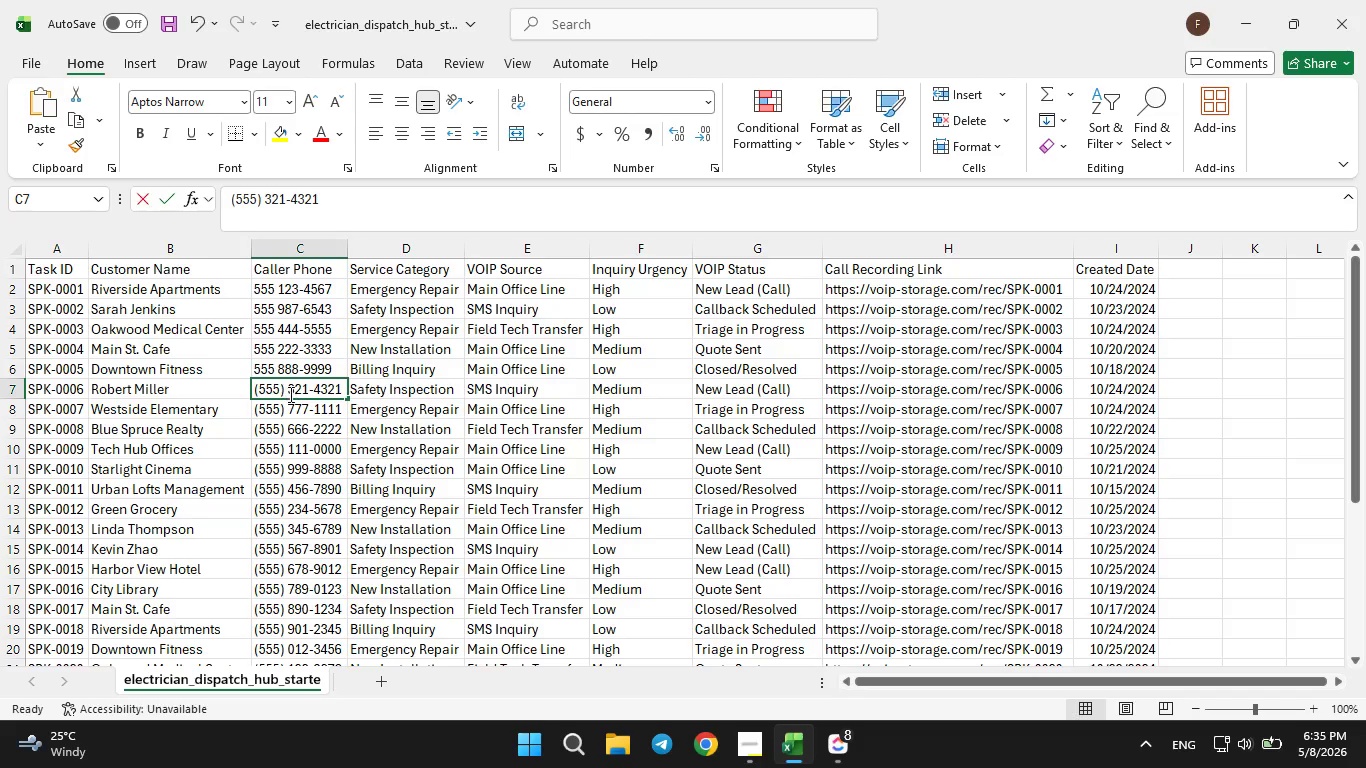 
double_click([289, 394])
 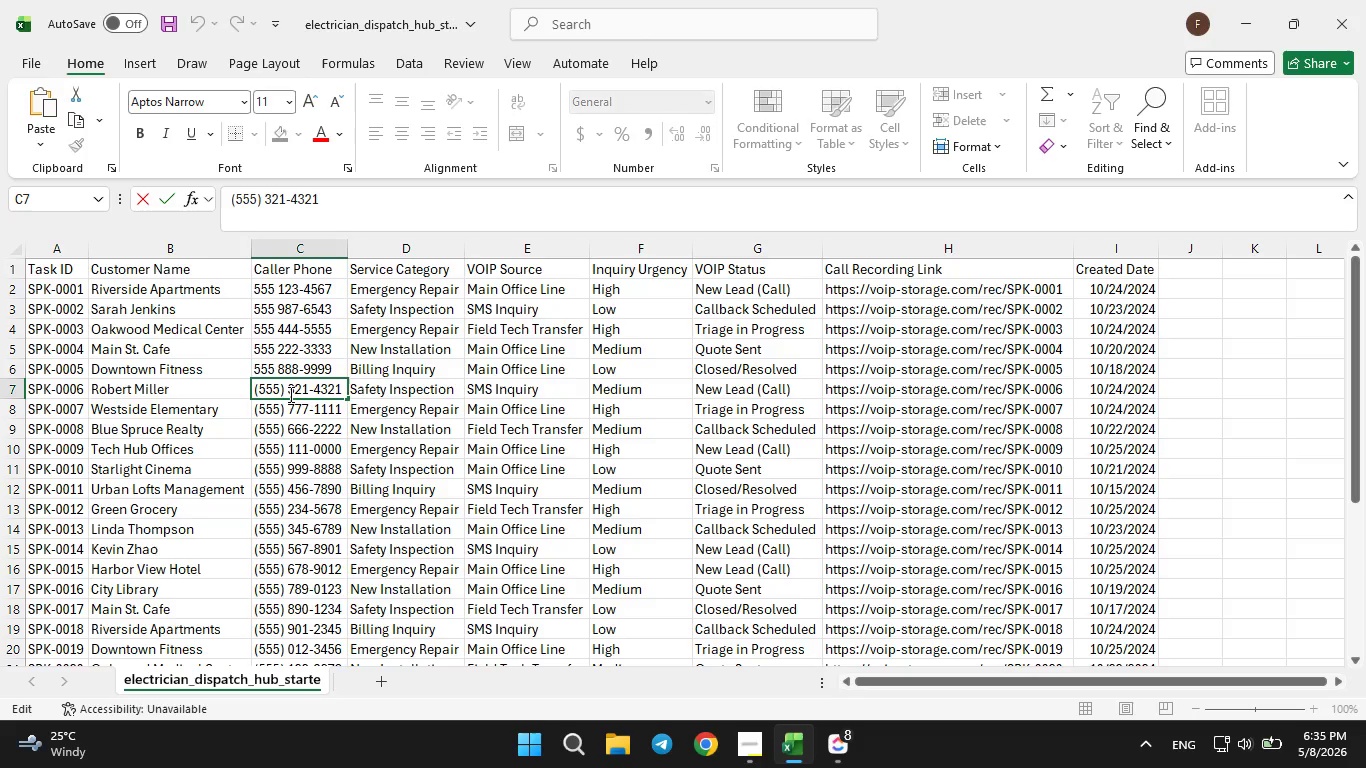 
triple_click([289, 394])
 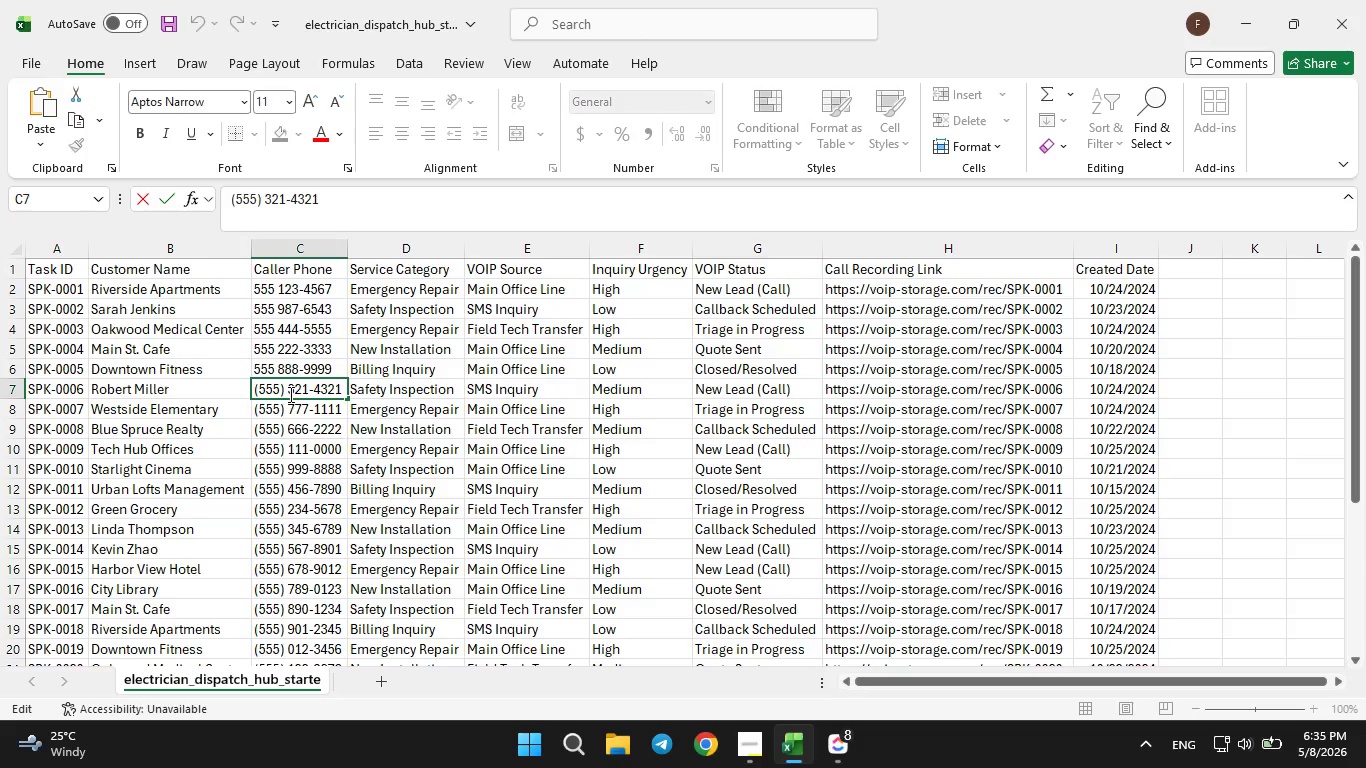 
key(ArrowLeft)
 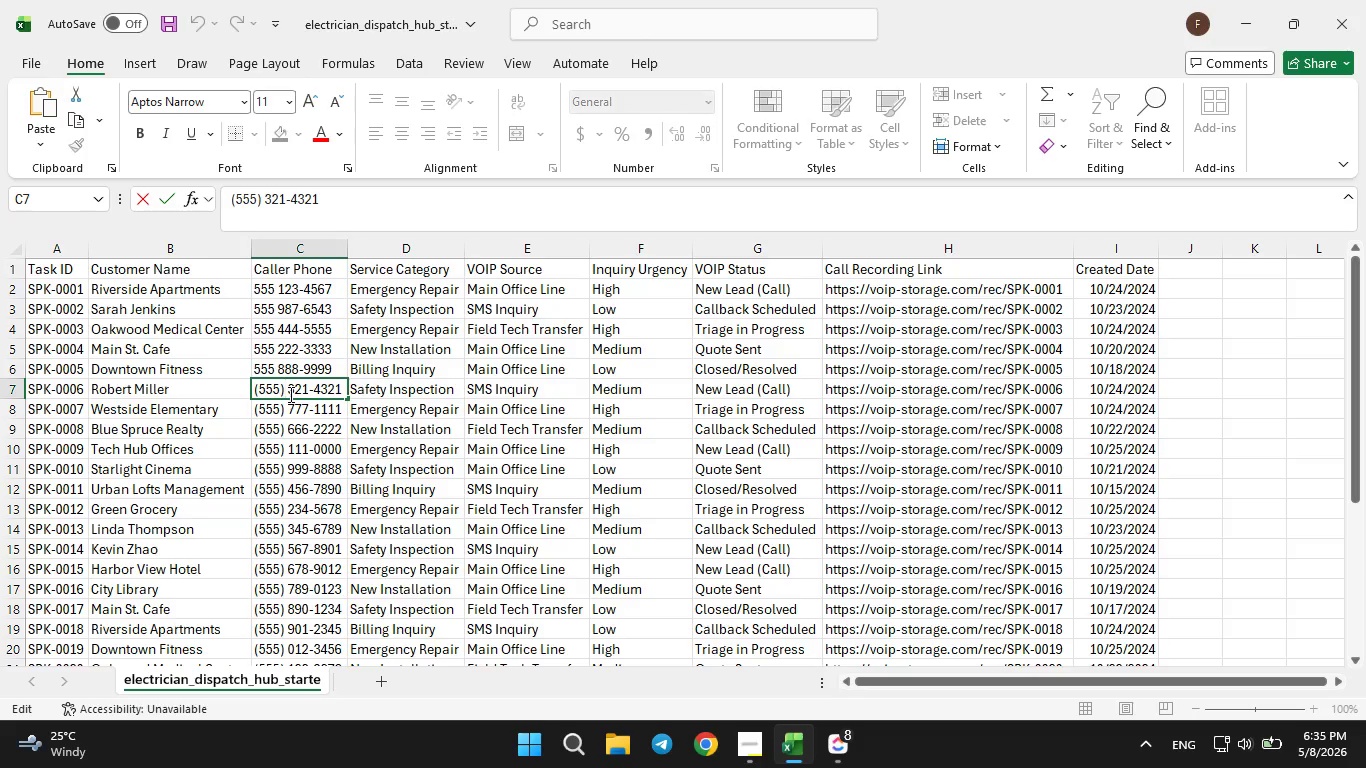 
key(Backspace)
 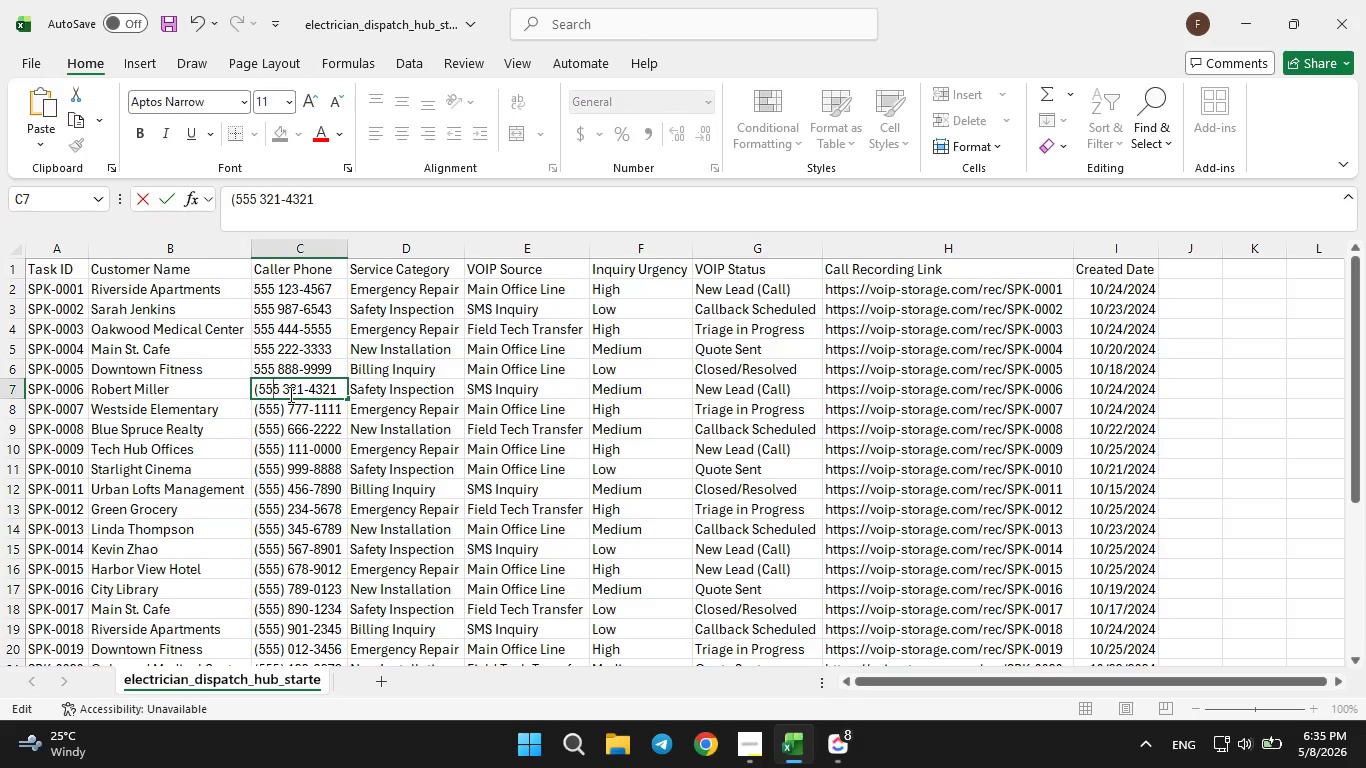 
key(ArrowLeft)
 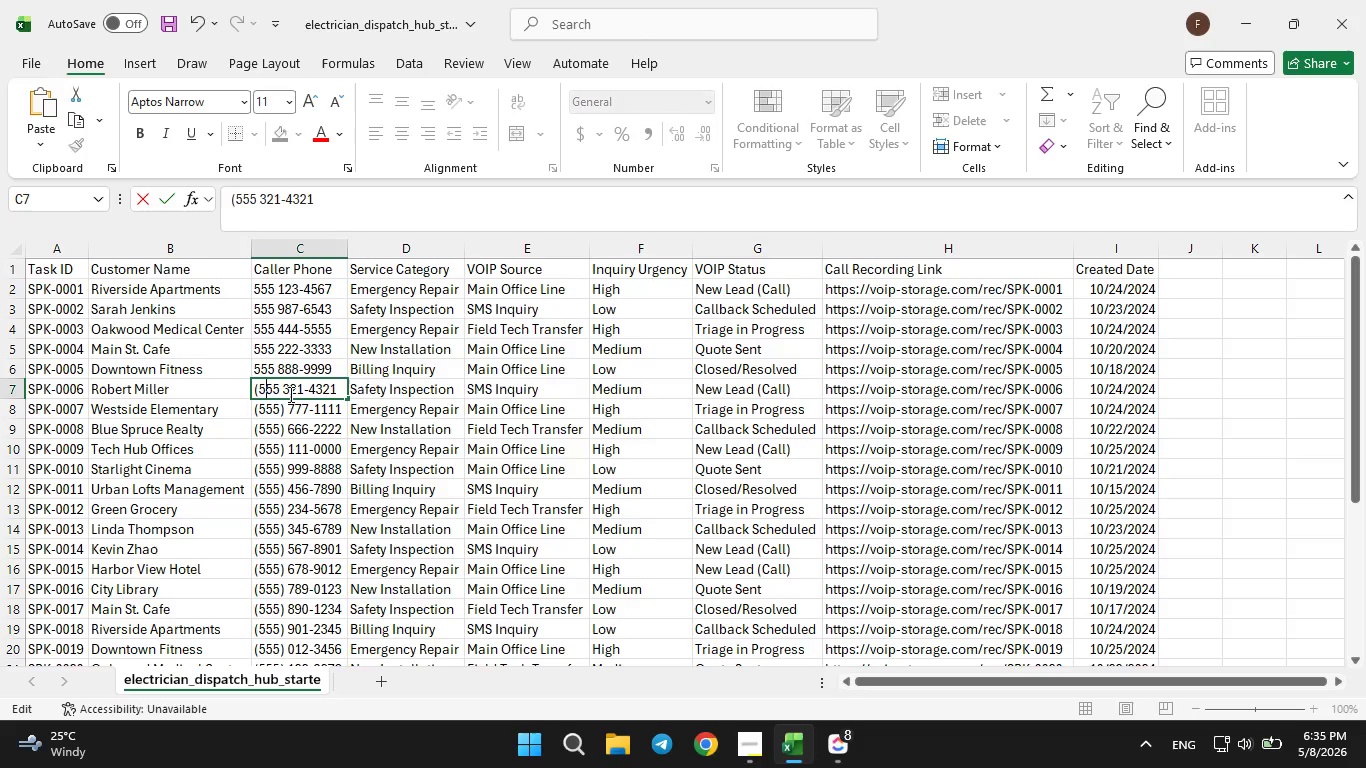 
key(ArrowLeft)
 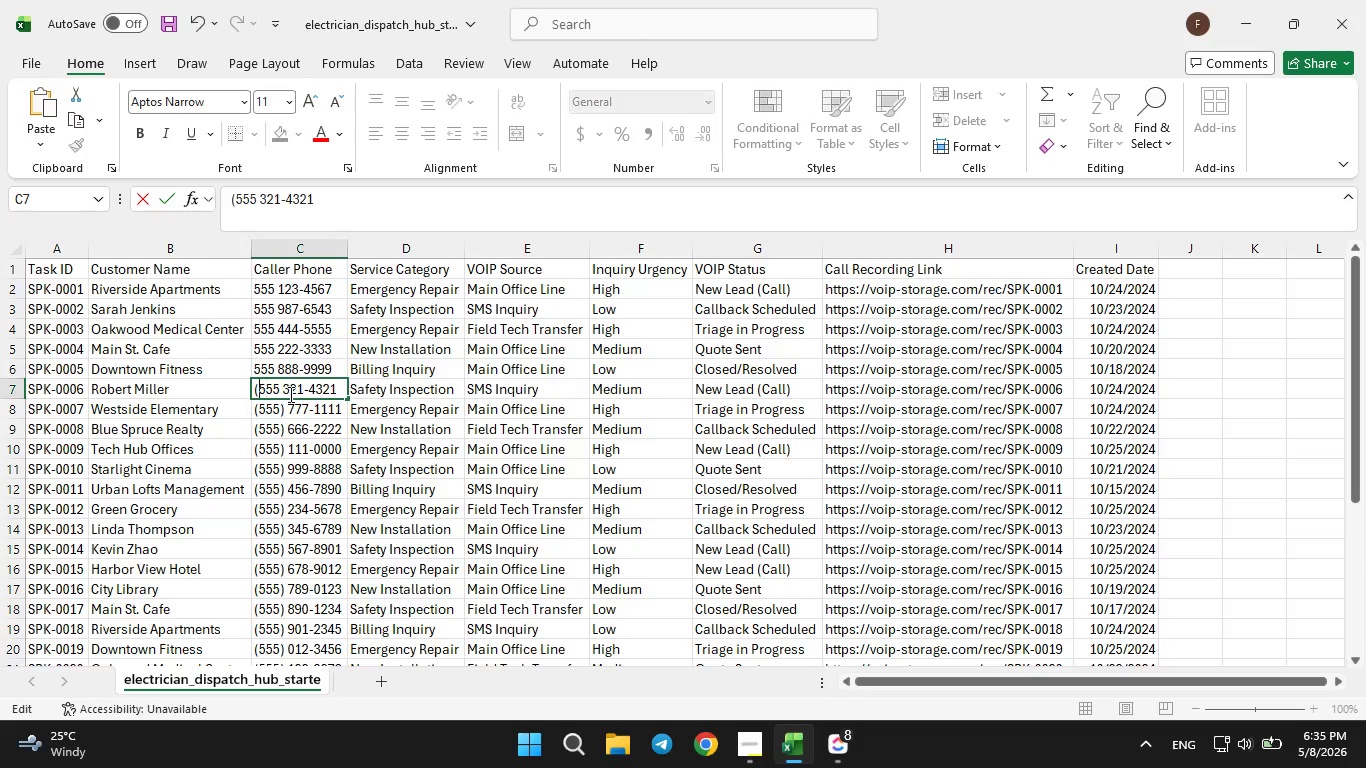 
key(ArrowLeft)
 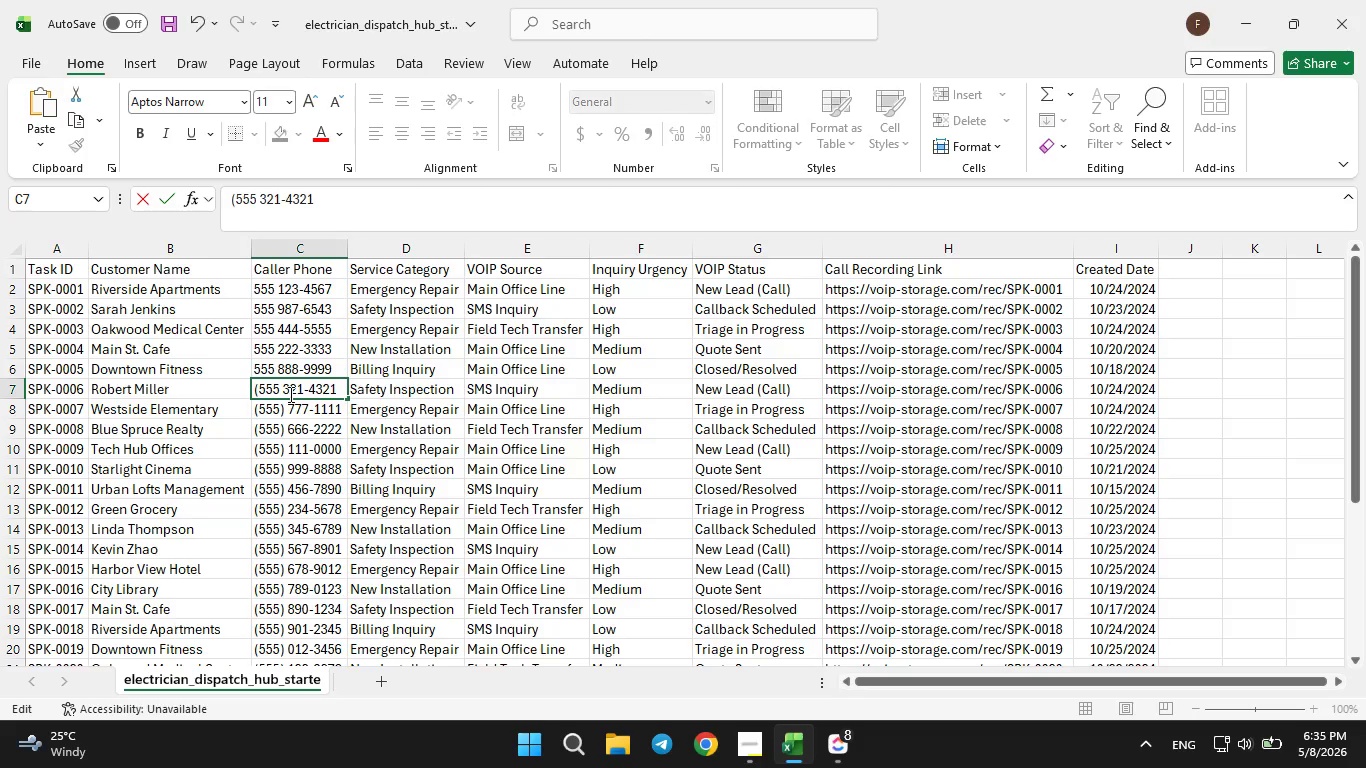 
key(Backspace)
 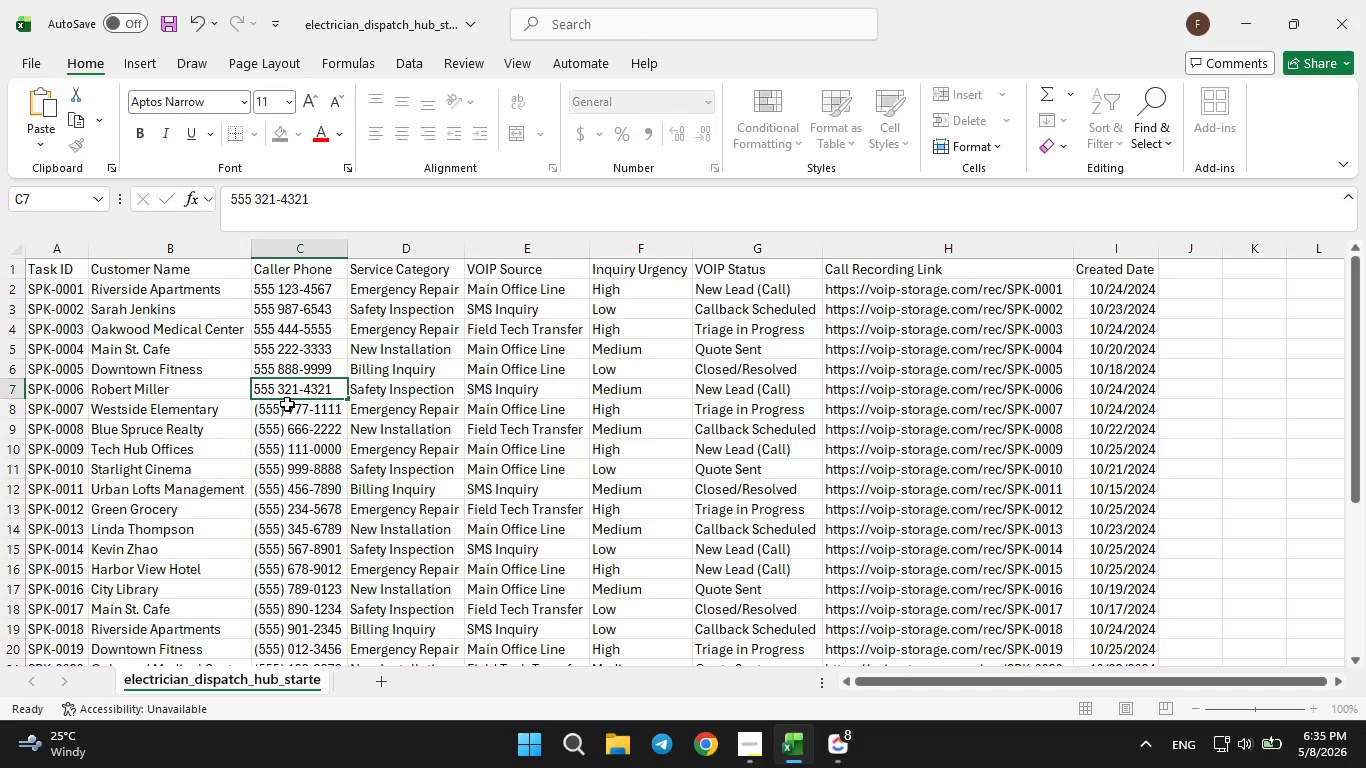 
double_click([287, 404])
 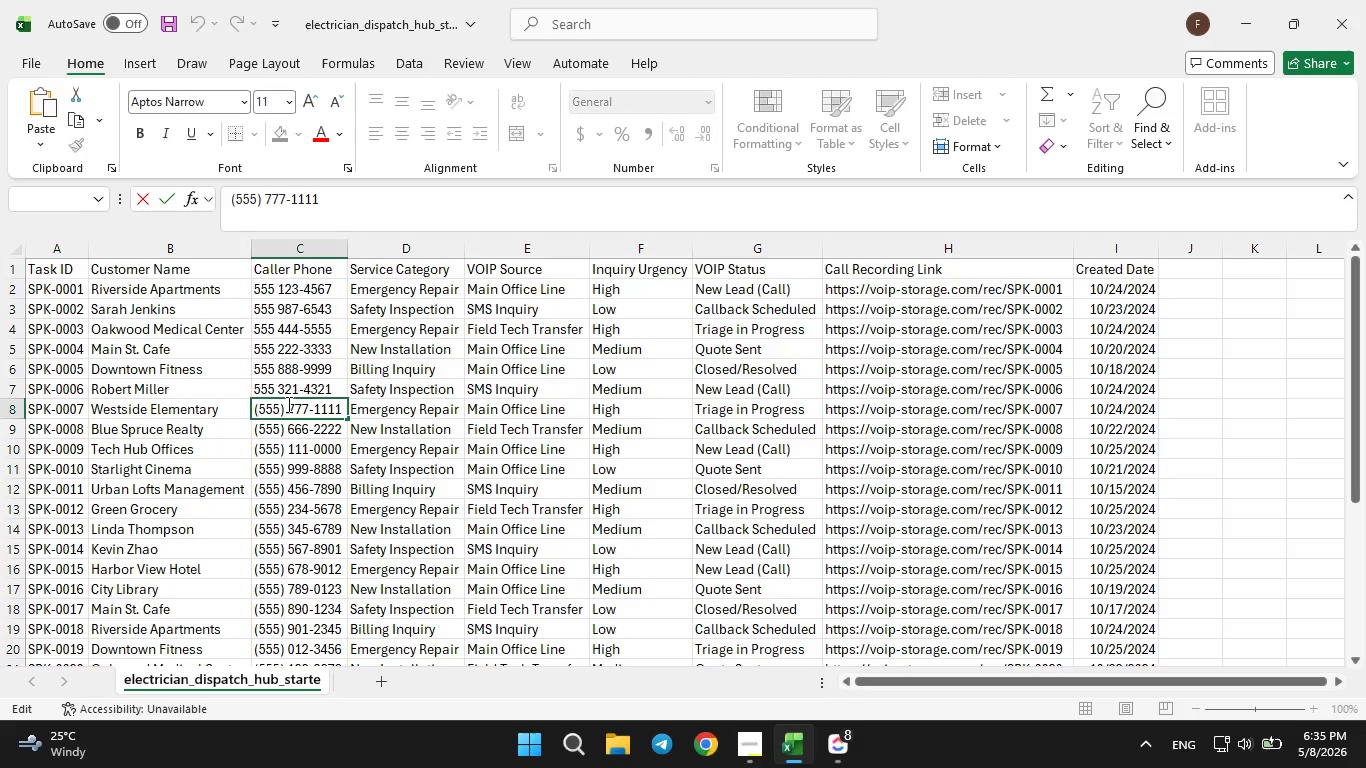 
key(ArrowLeft)
 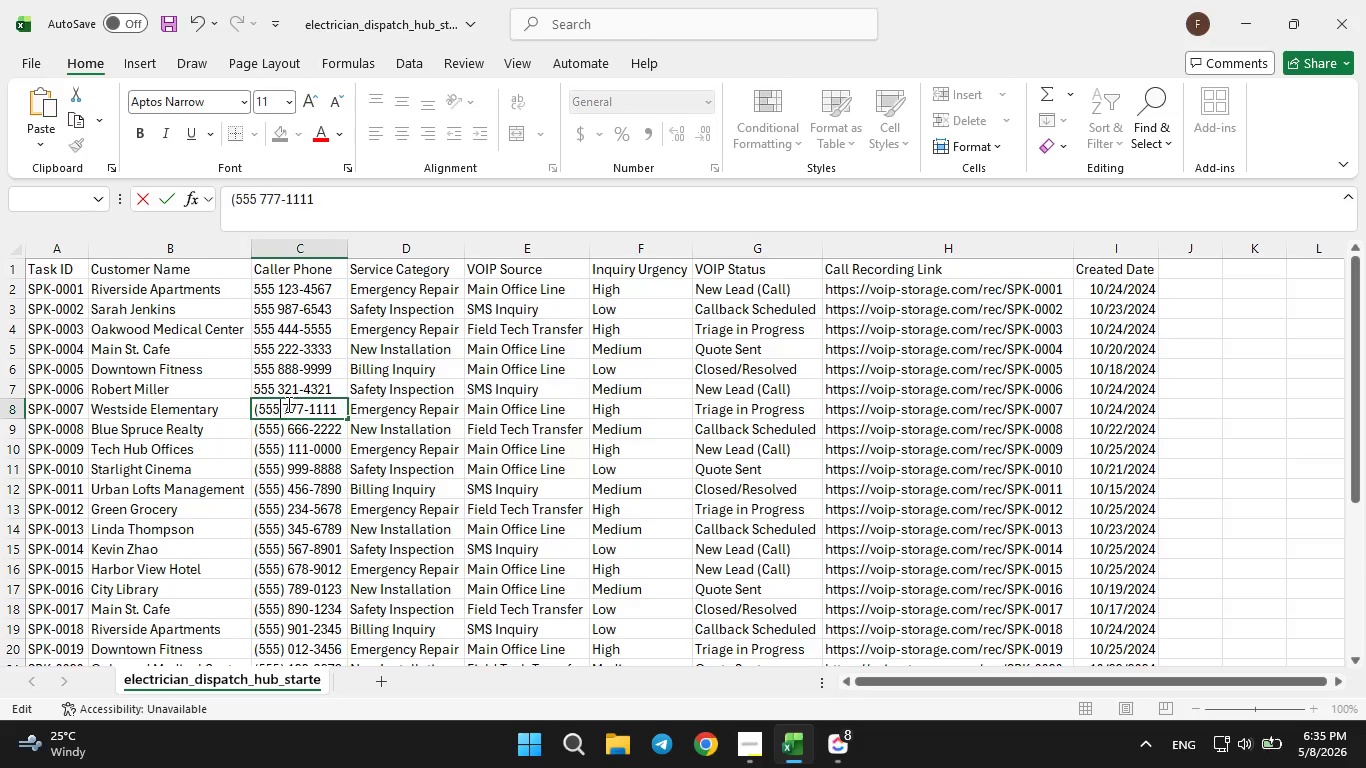 
key(Backspace)
 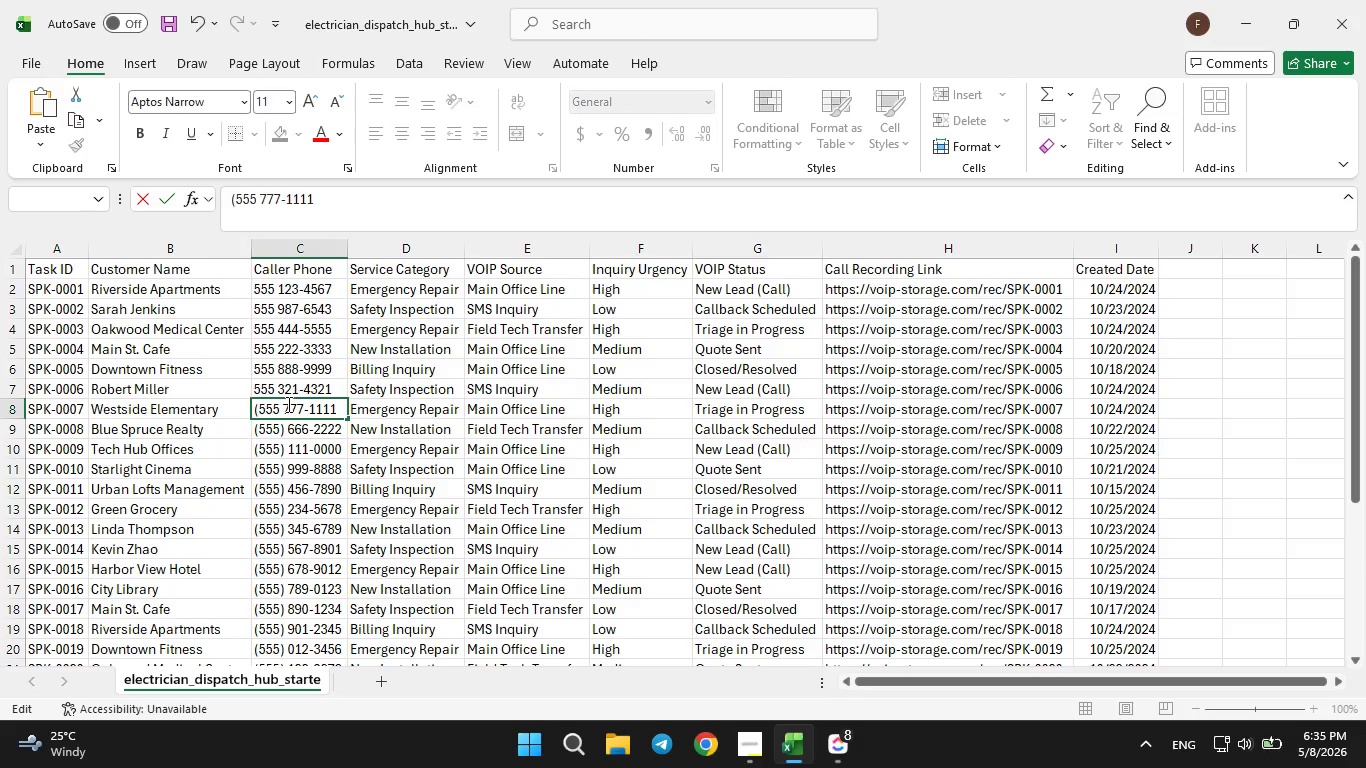 
key(ArrowLeft)
 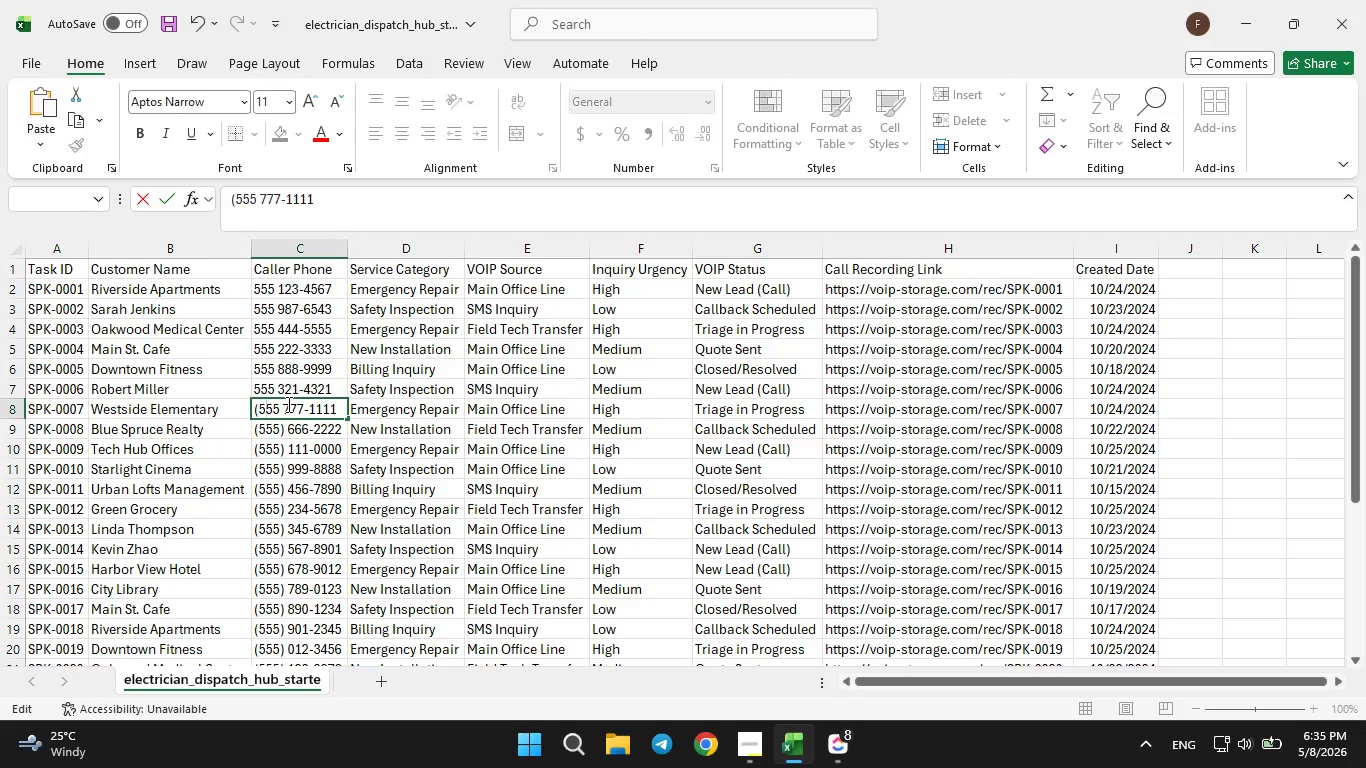 
key(ArrowLeft)
 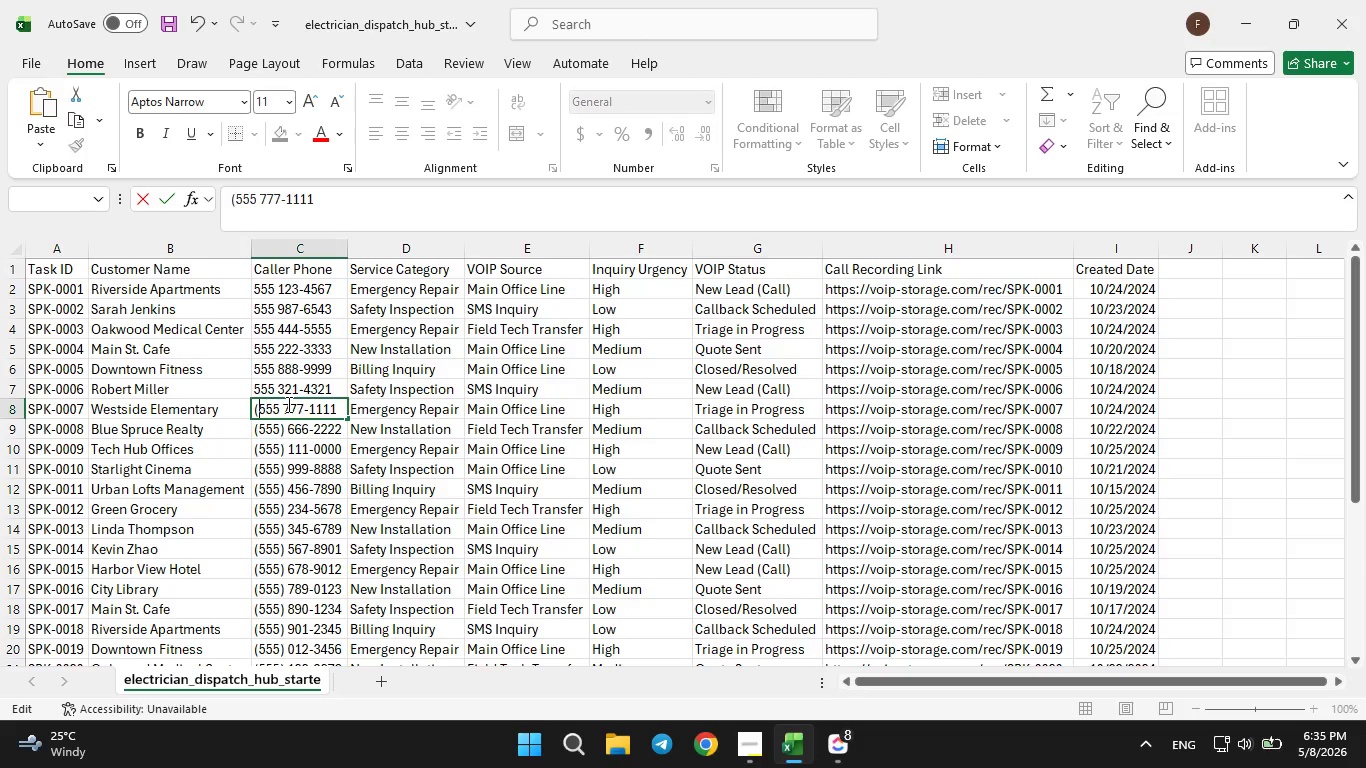 
key(ArrowLeft)
 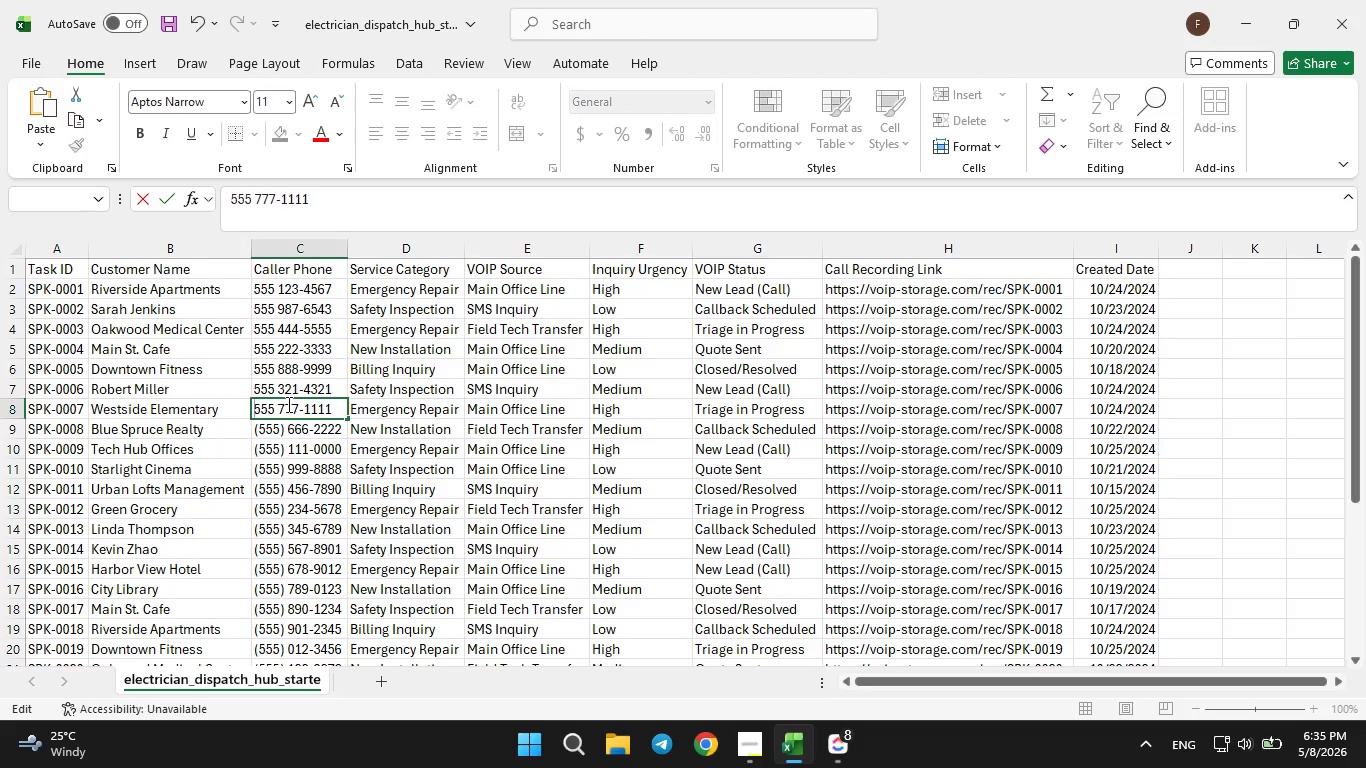 
key(Backspace)
 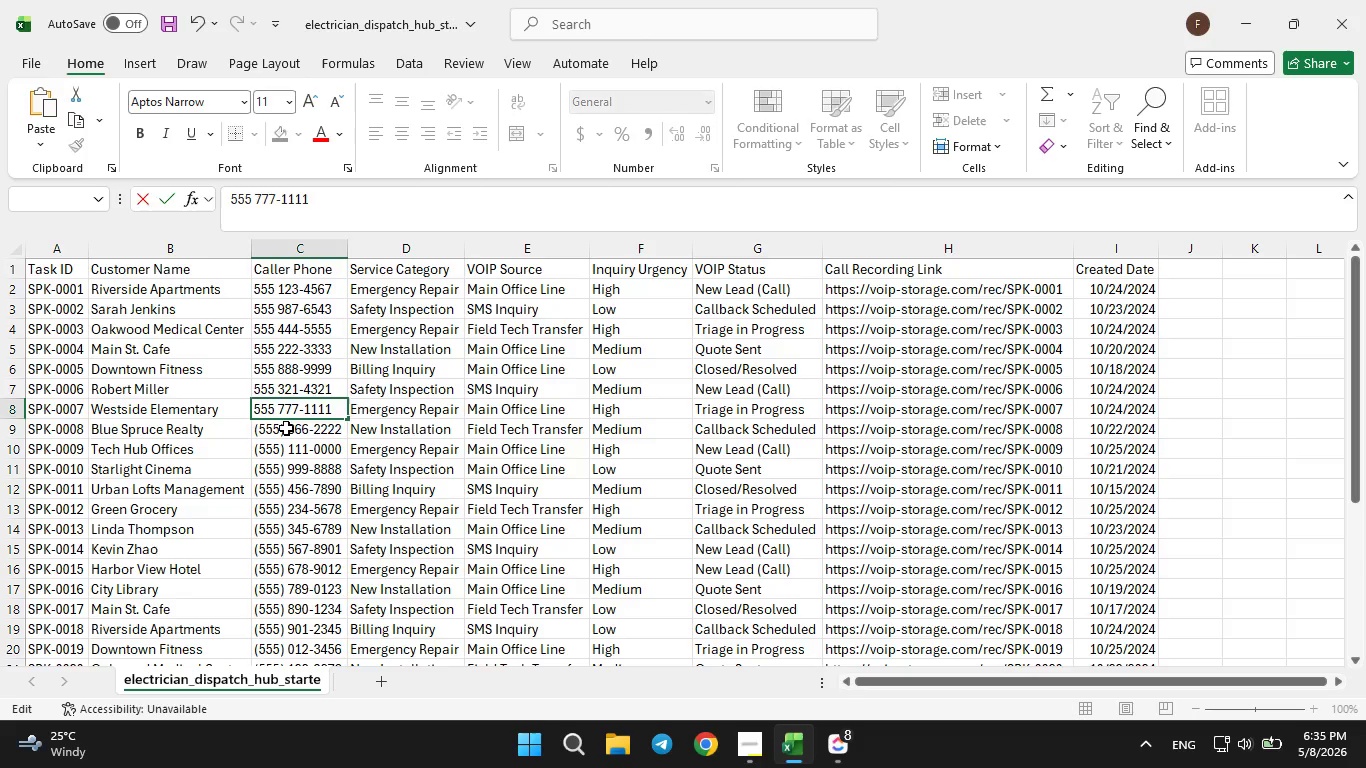 
double_click([286, 428])
 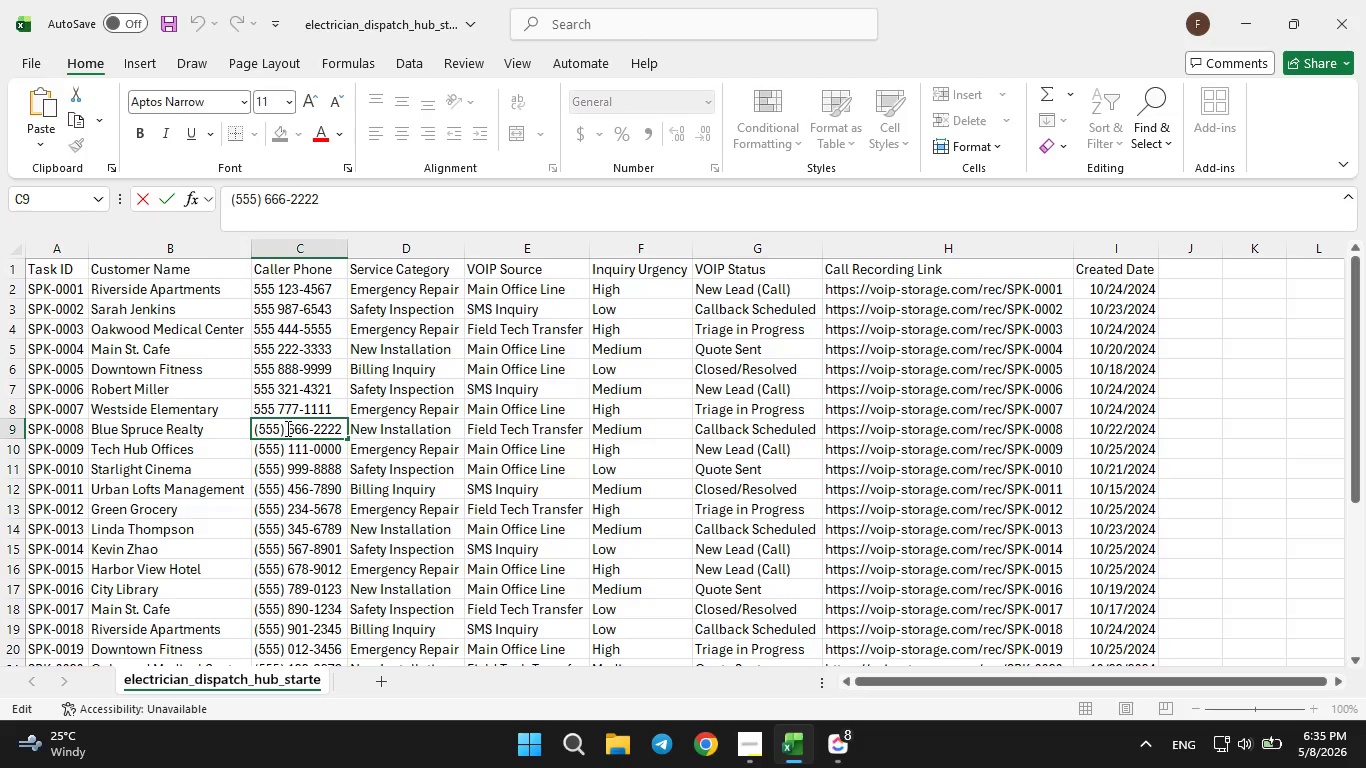 
key(ArrowLeft)
 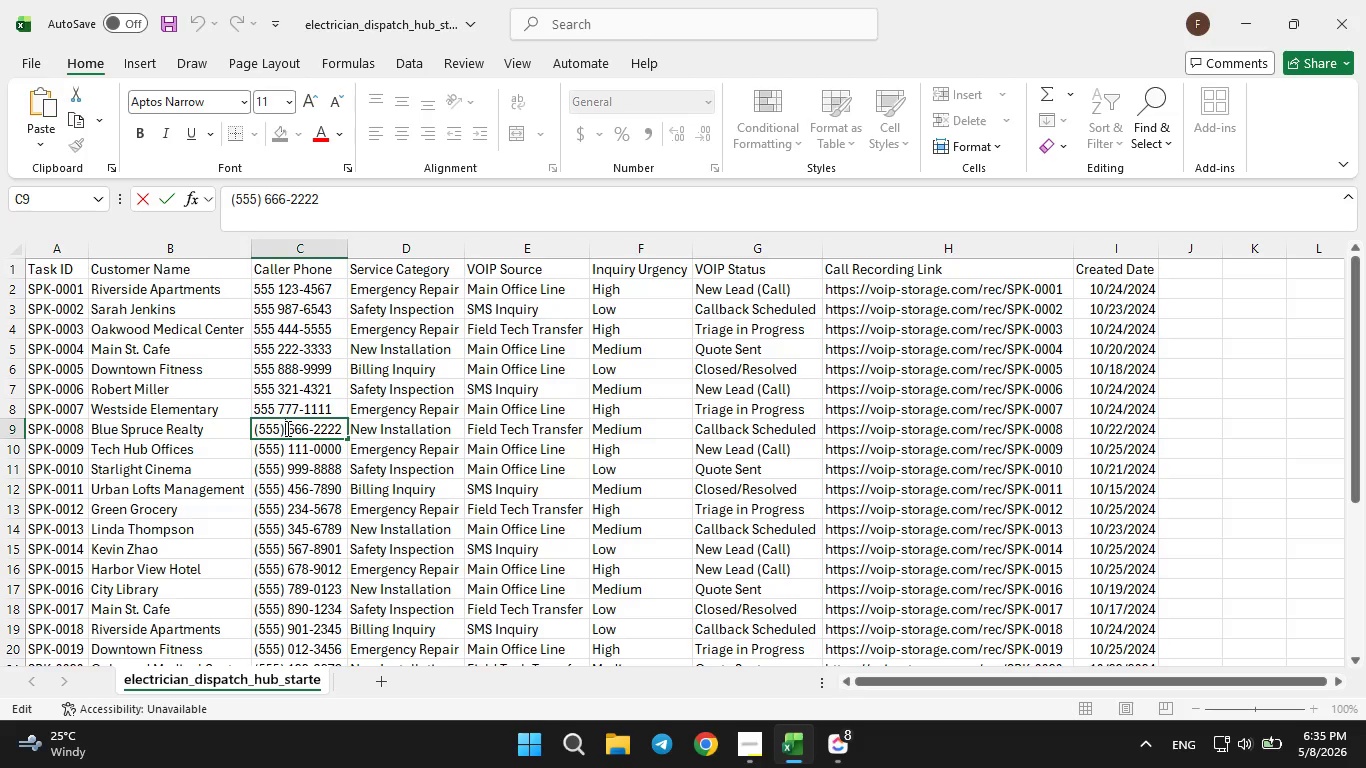 
key(ArrowRight)
 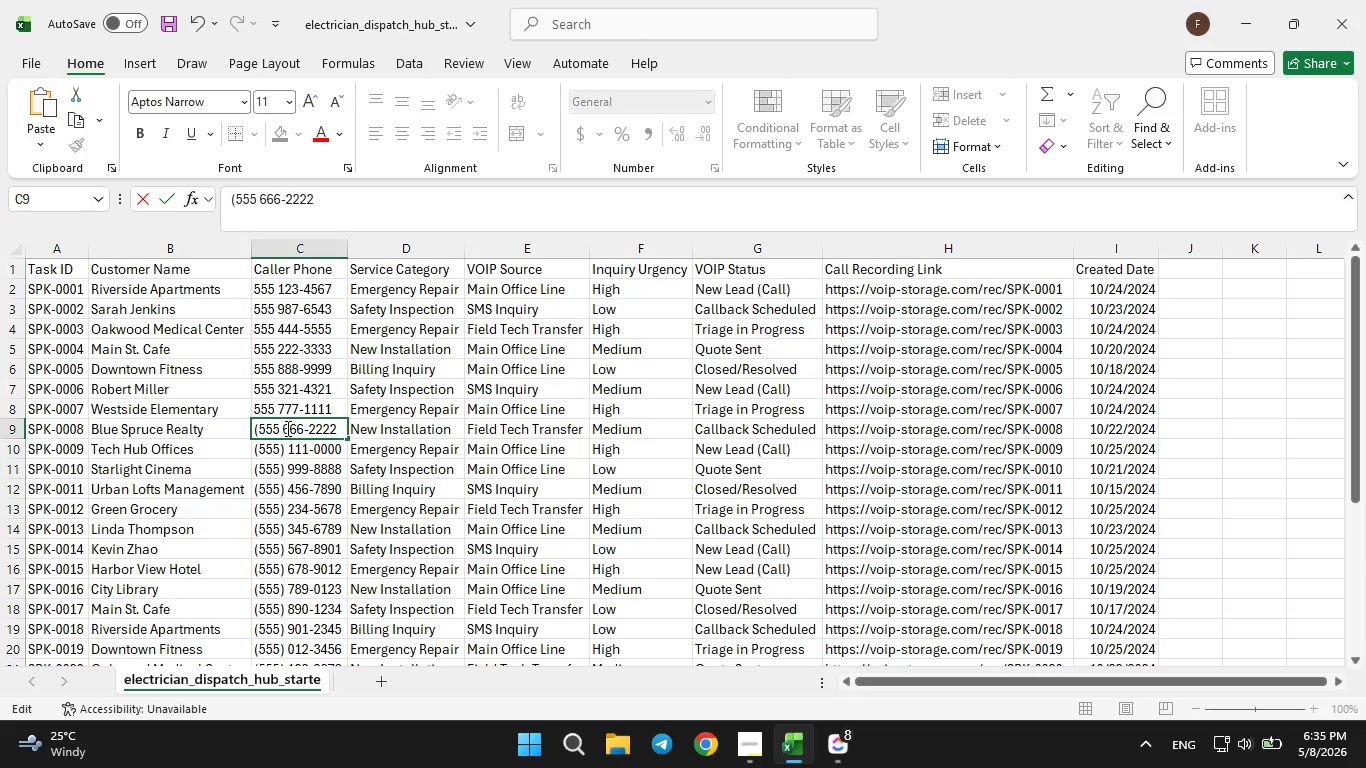 
key(Backspace)
 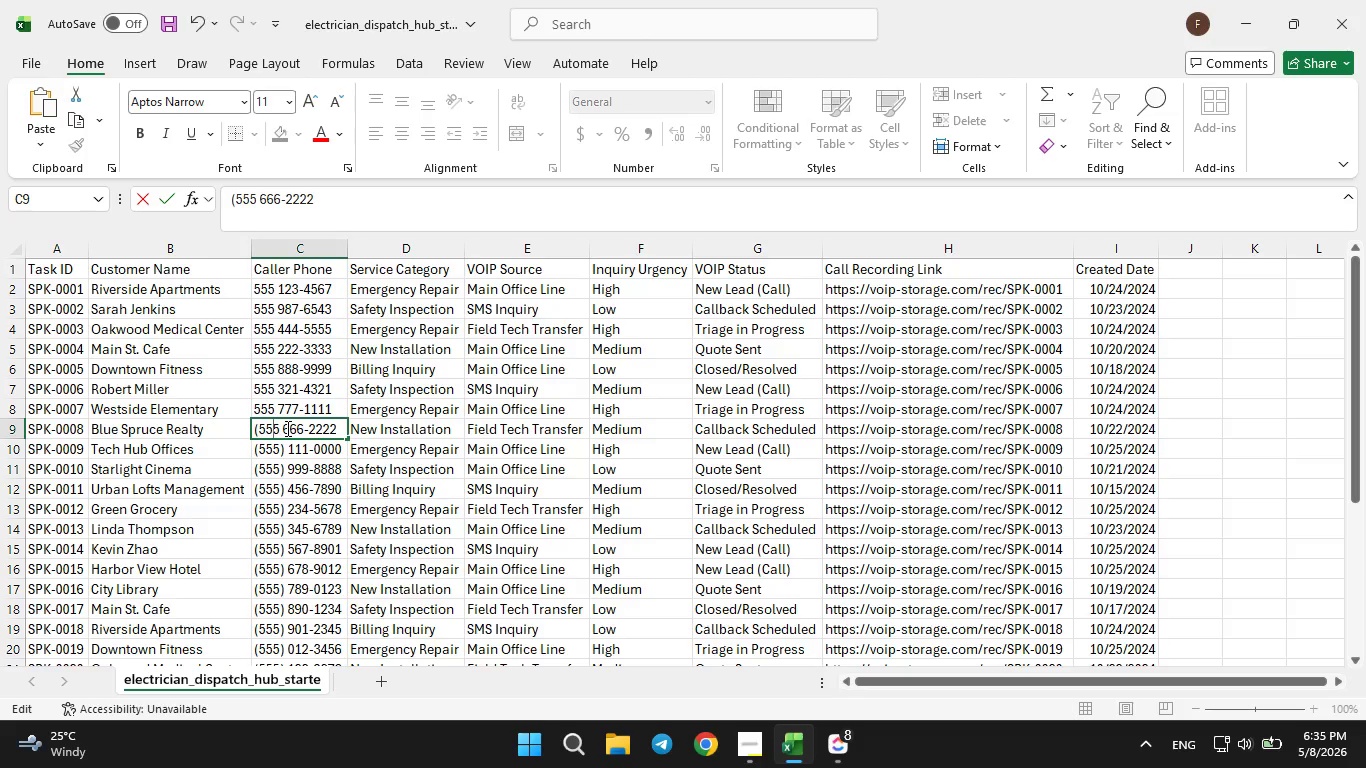 
key(ArrowLeft)
 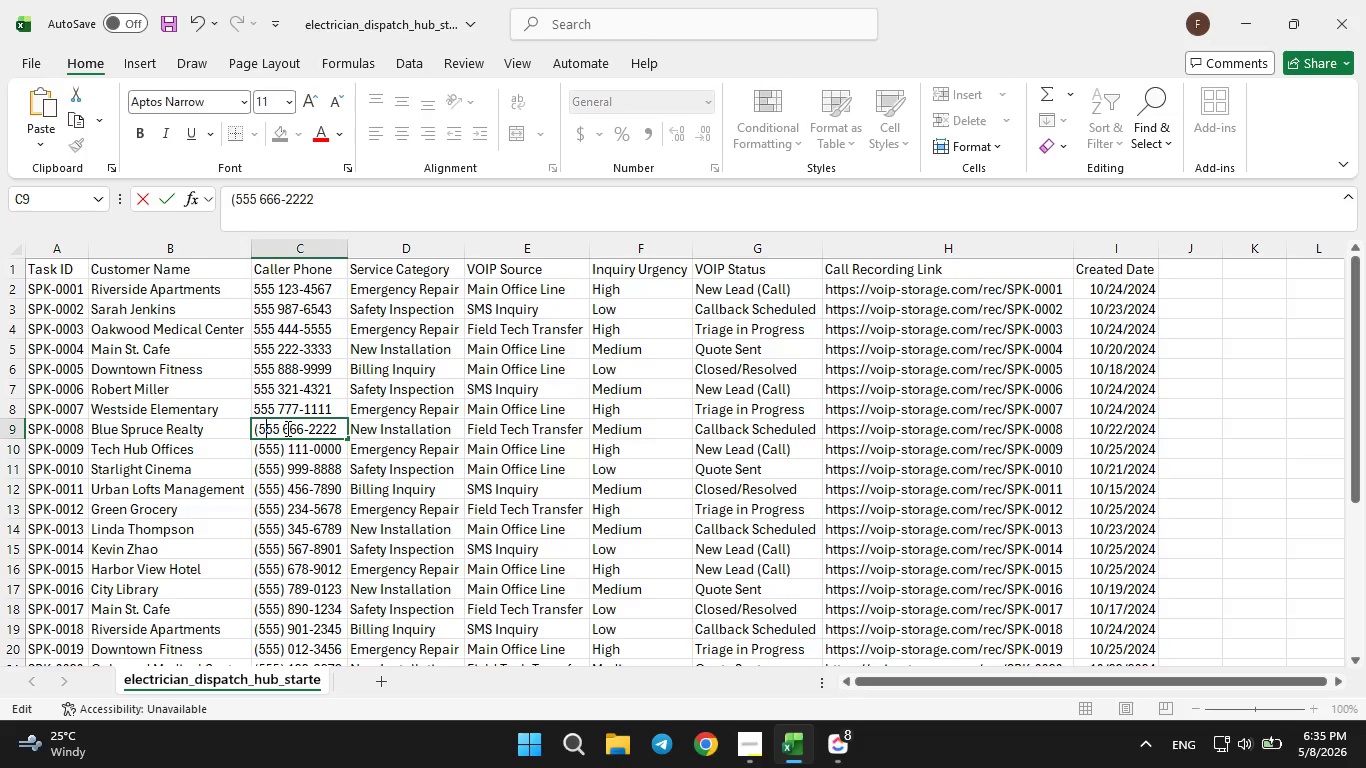 
key(ArrowLeft)
 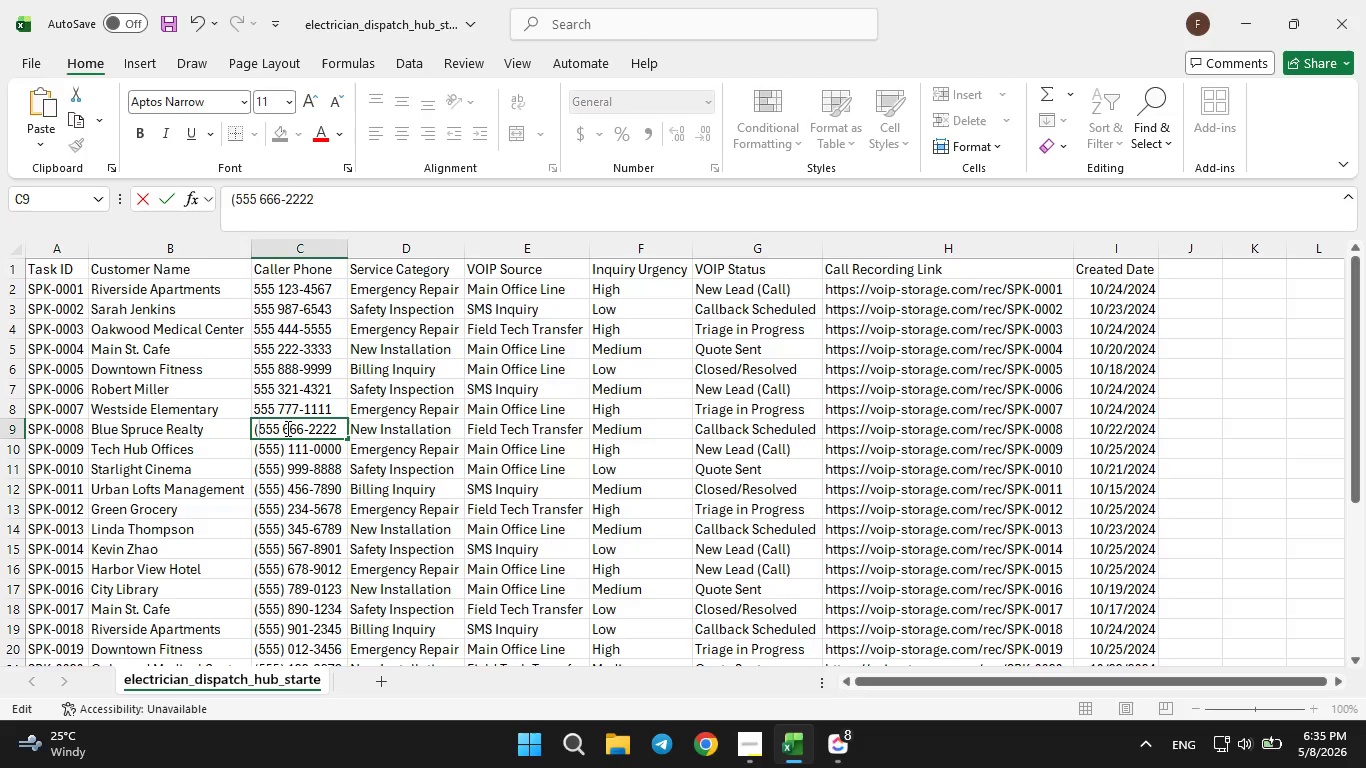 
key(ArrowLeft)
 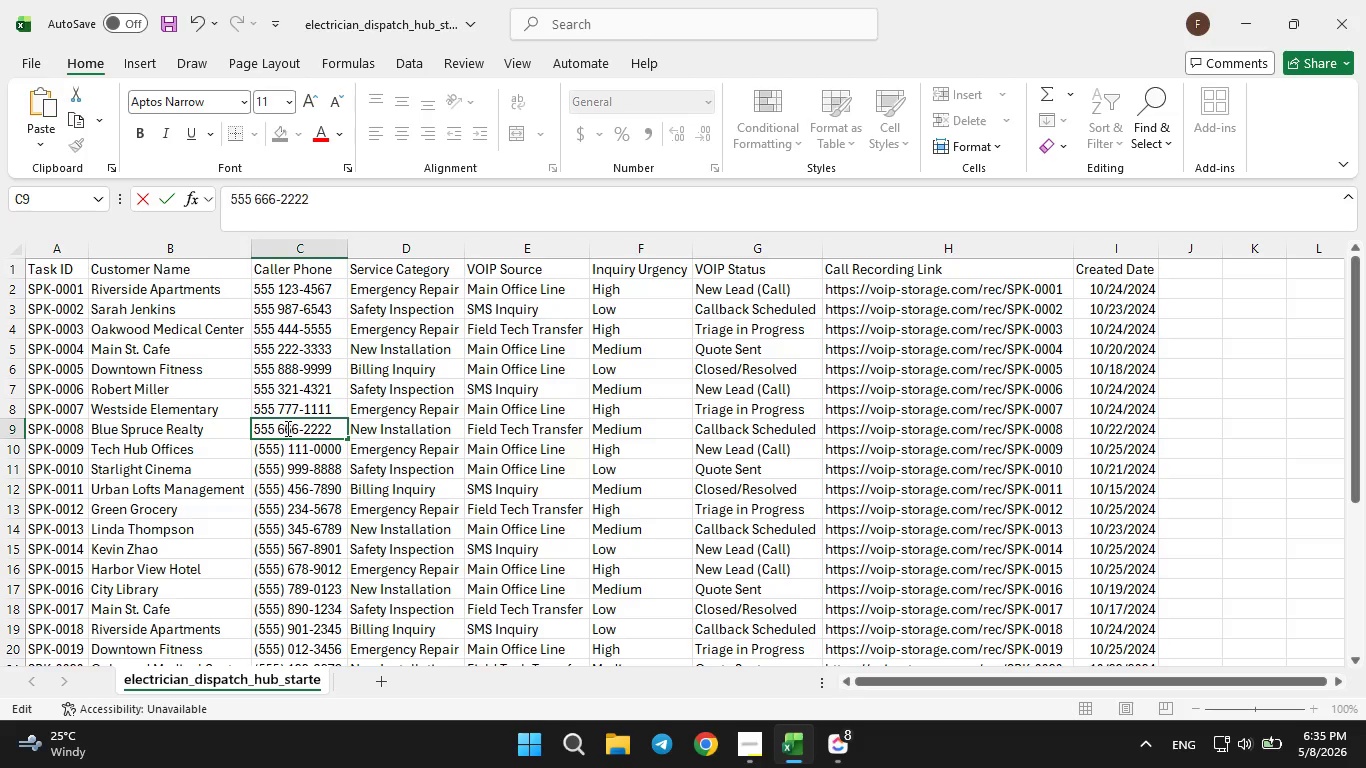 
key(Backspace)
 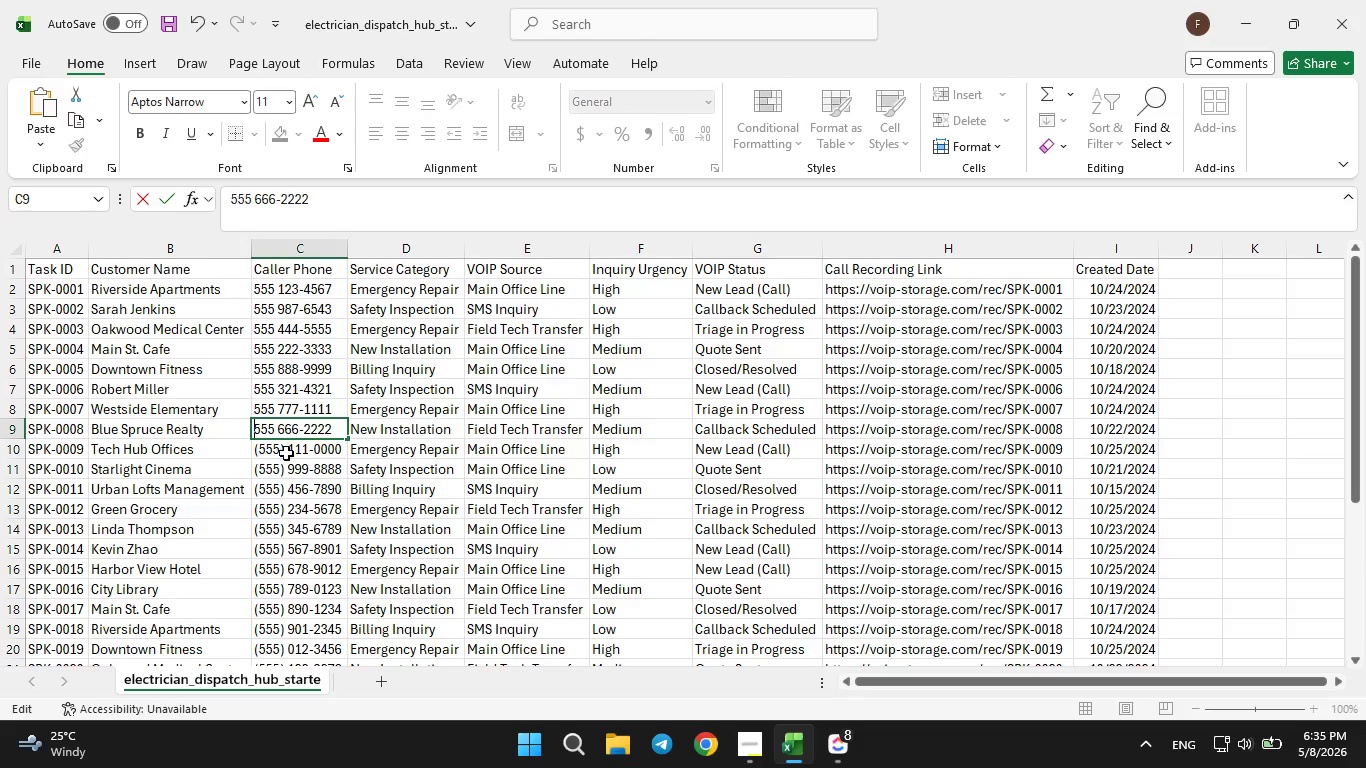 
left_click([284, 456])
 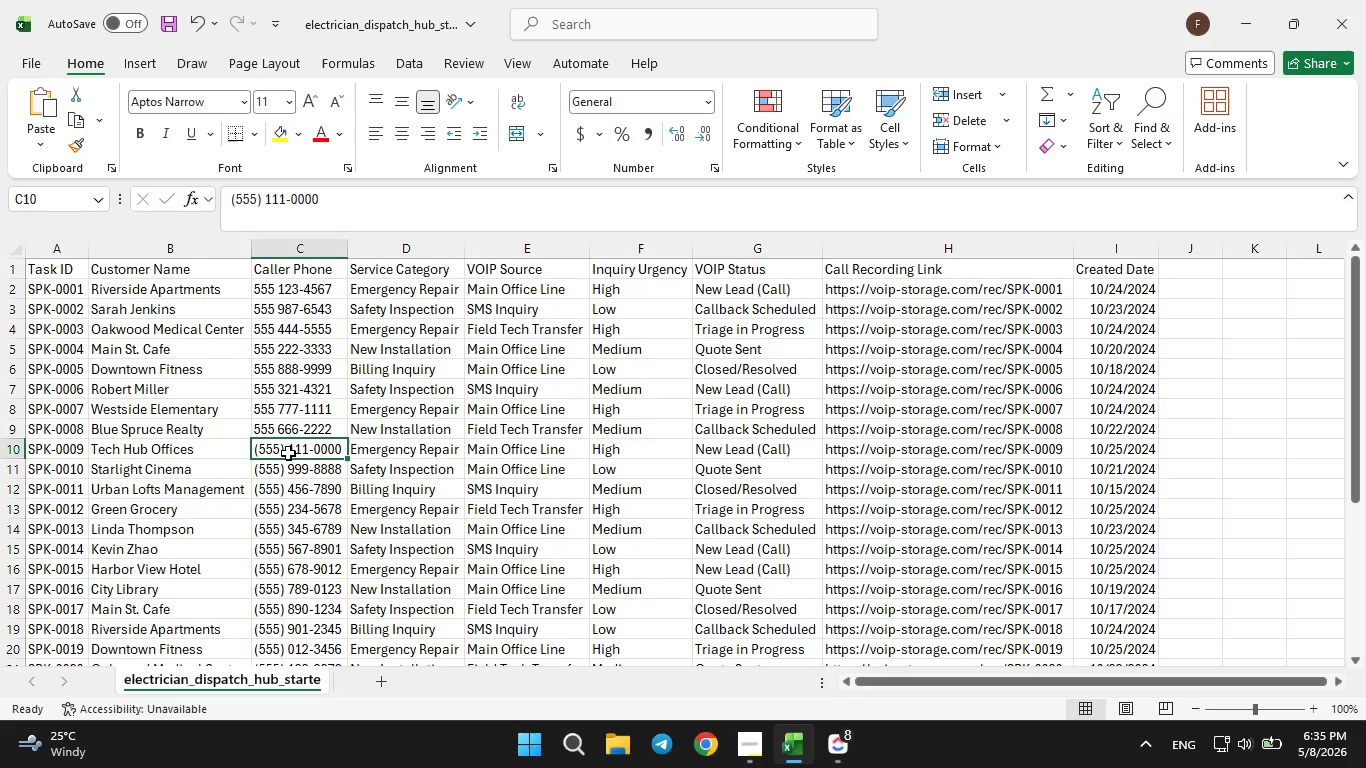 
double_click([288, 453])
 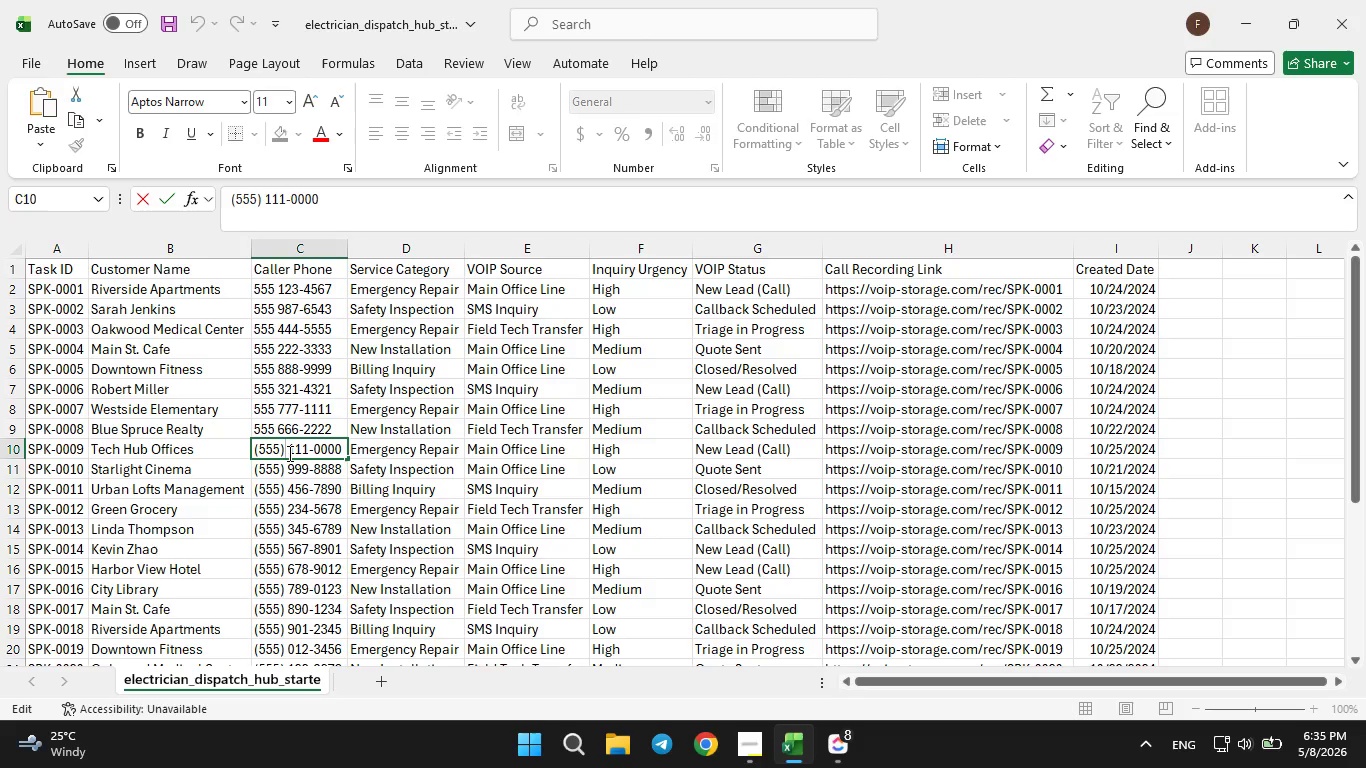 
key(ArrowLeft)
 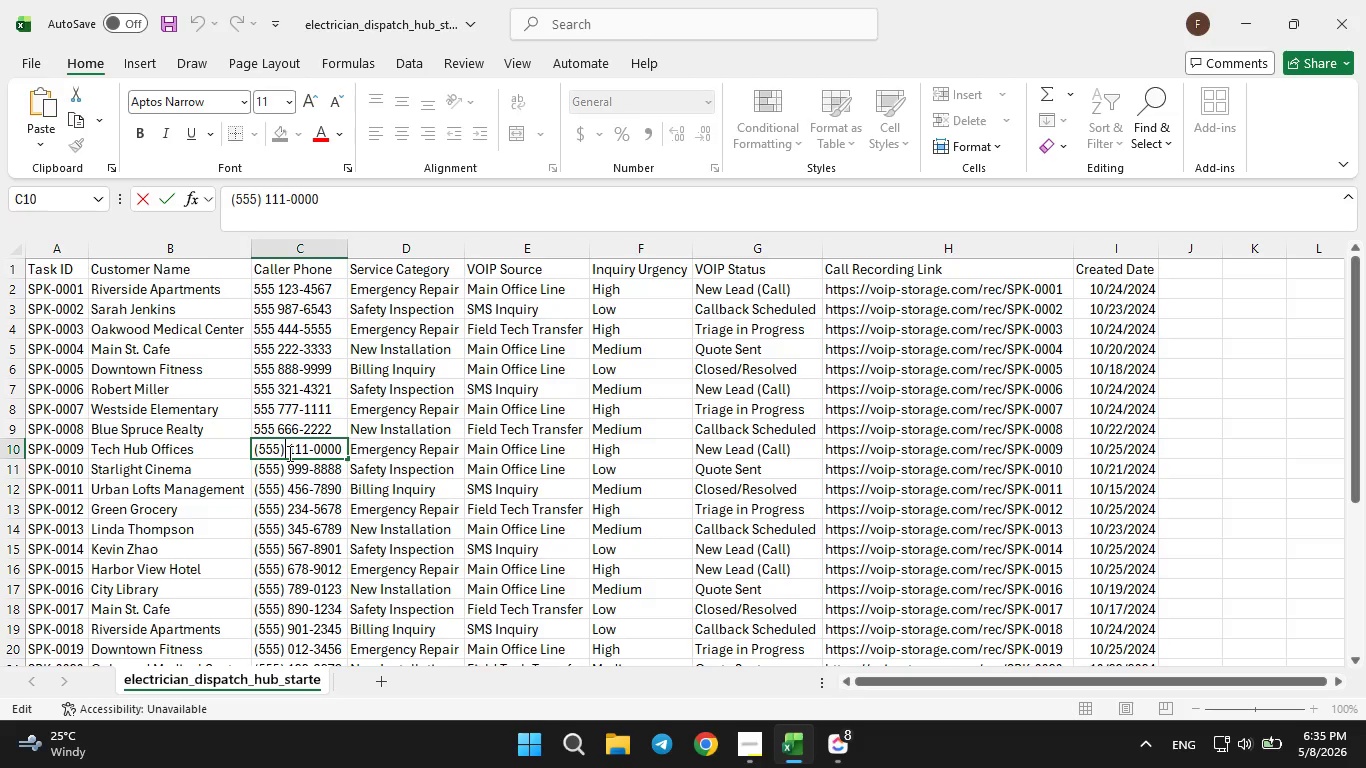 
key(Backspace)
 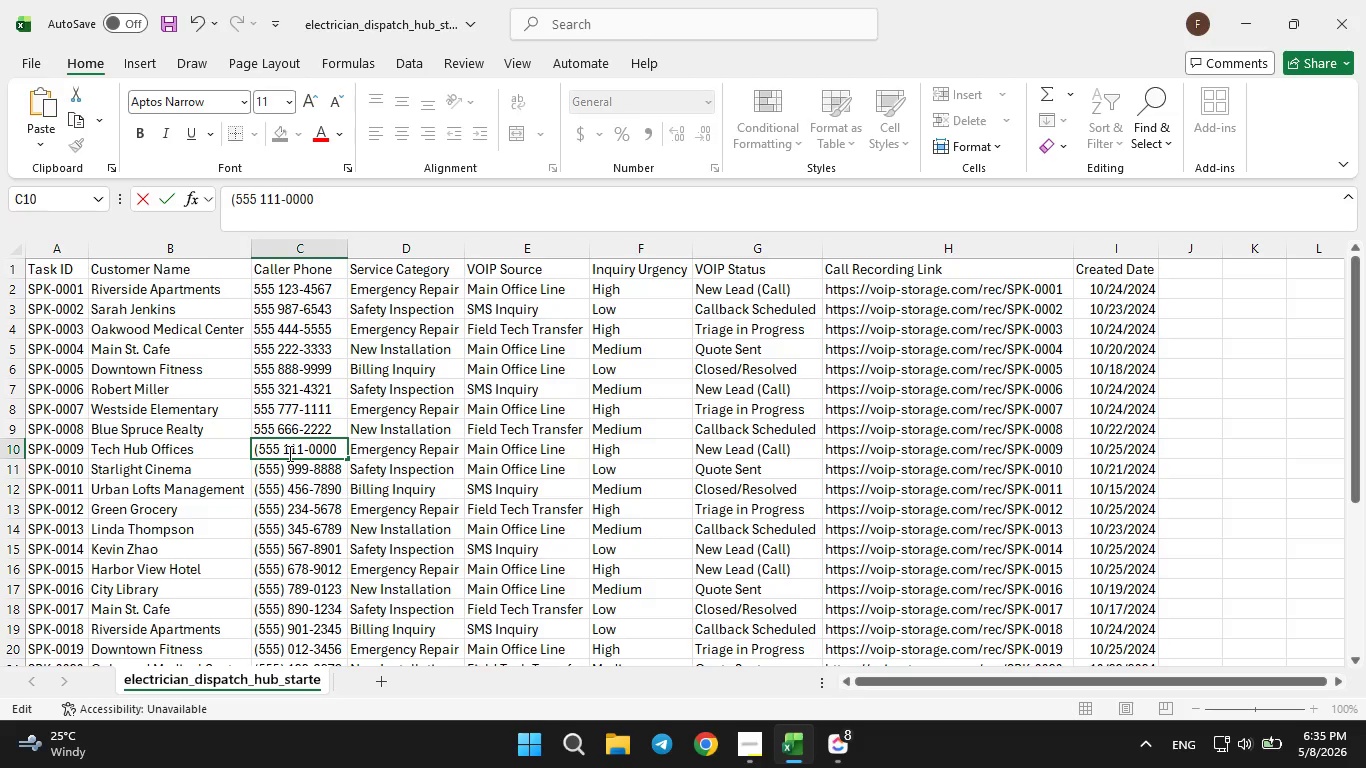 
key(ArrowLeft)
 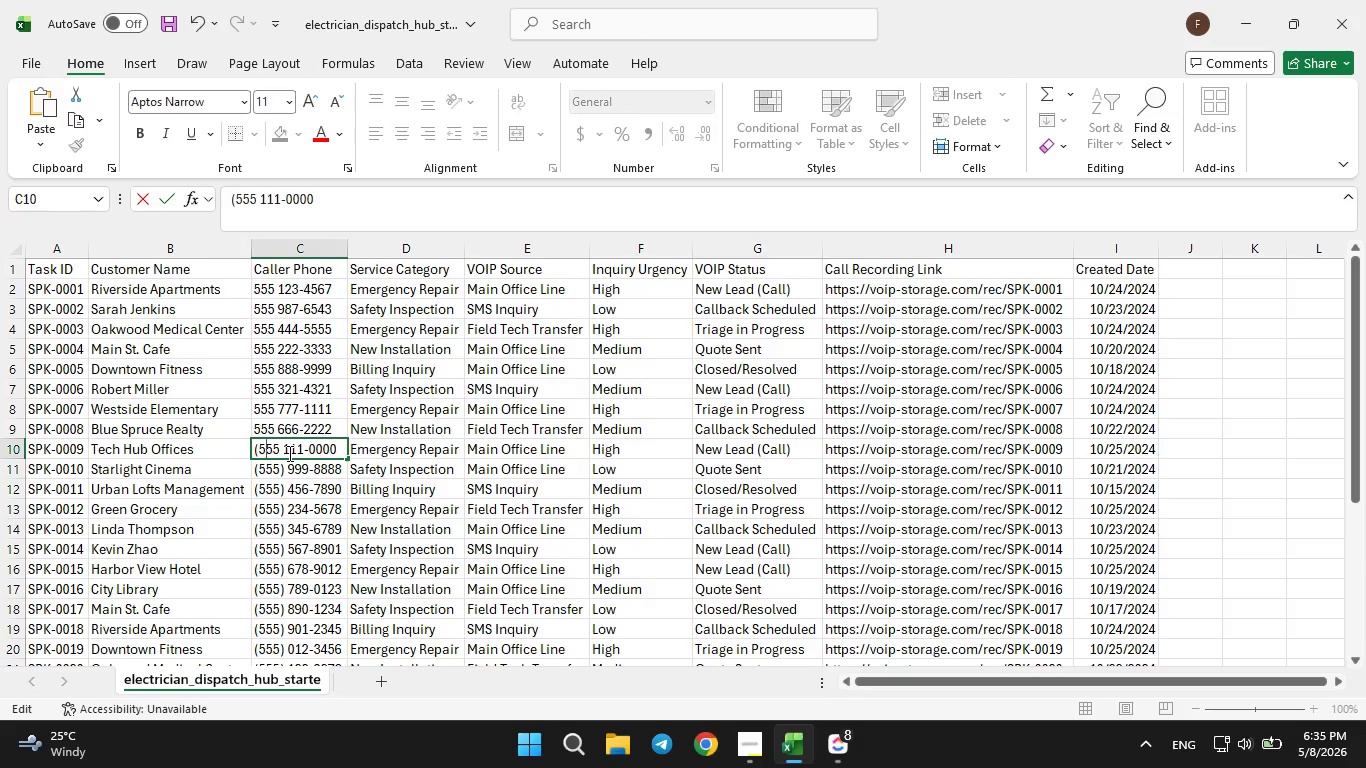 
key(ArrowLeft)
 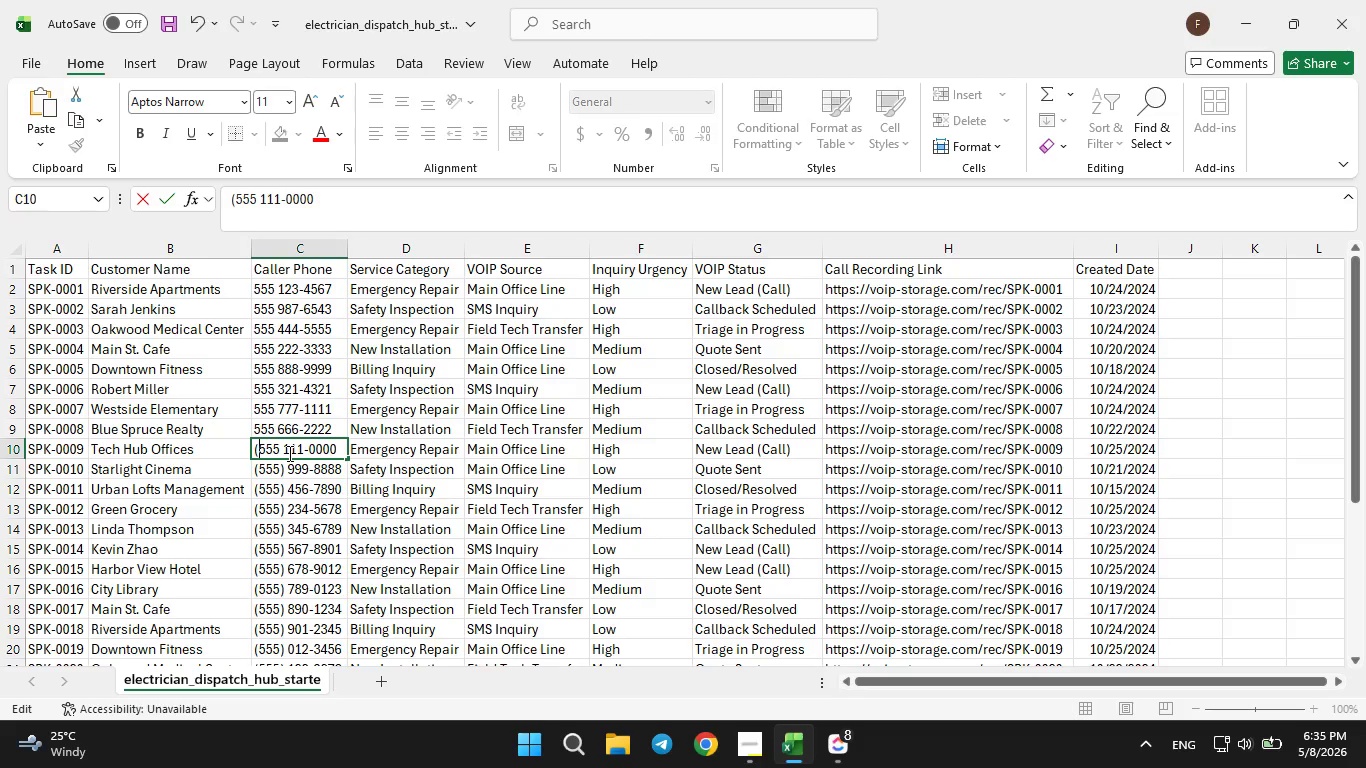 
key(ArrowLeft)
 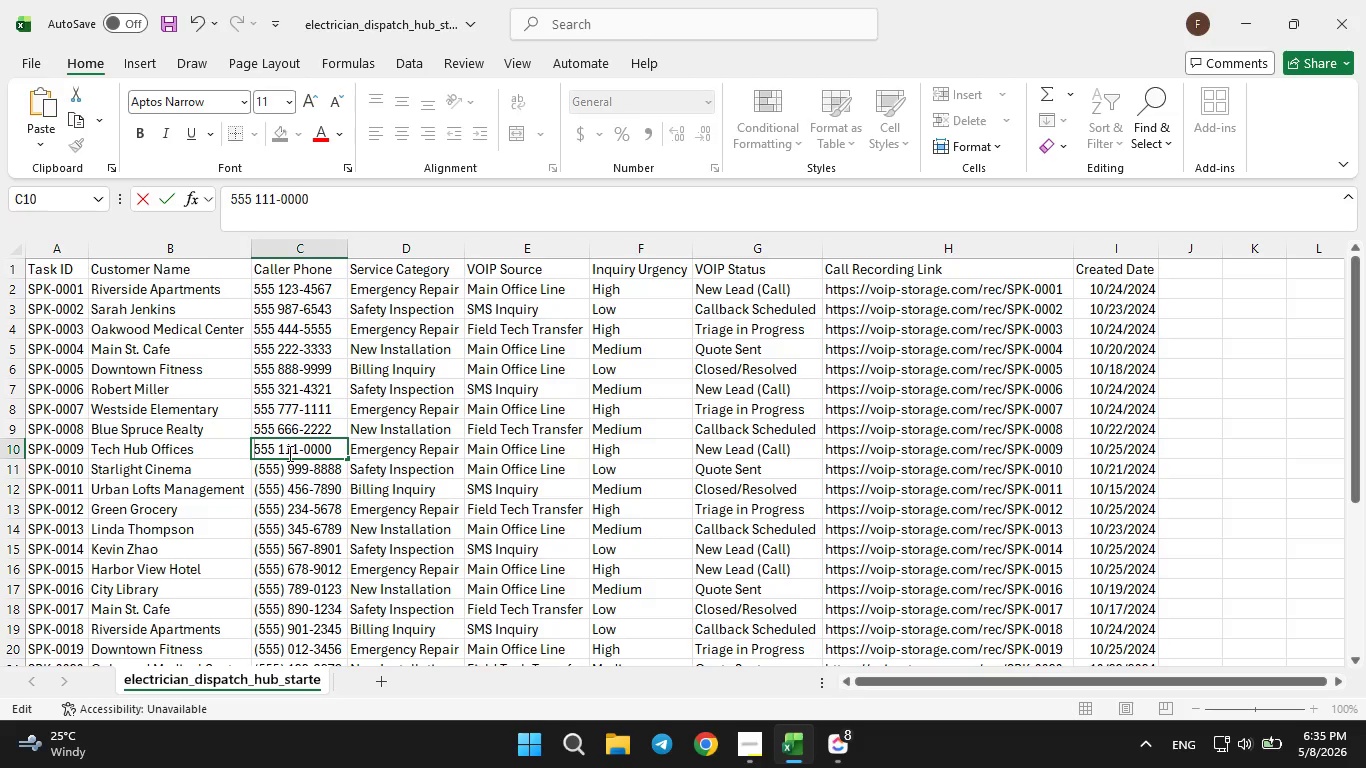 
key(Backspace)
 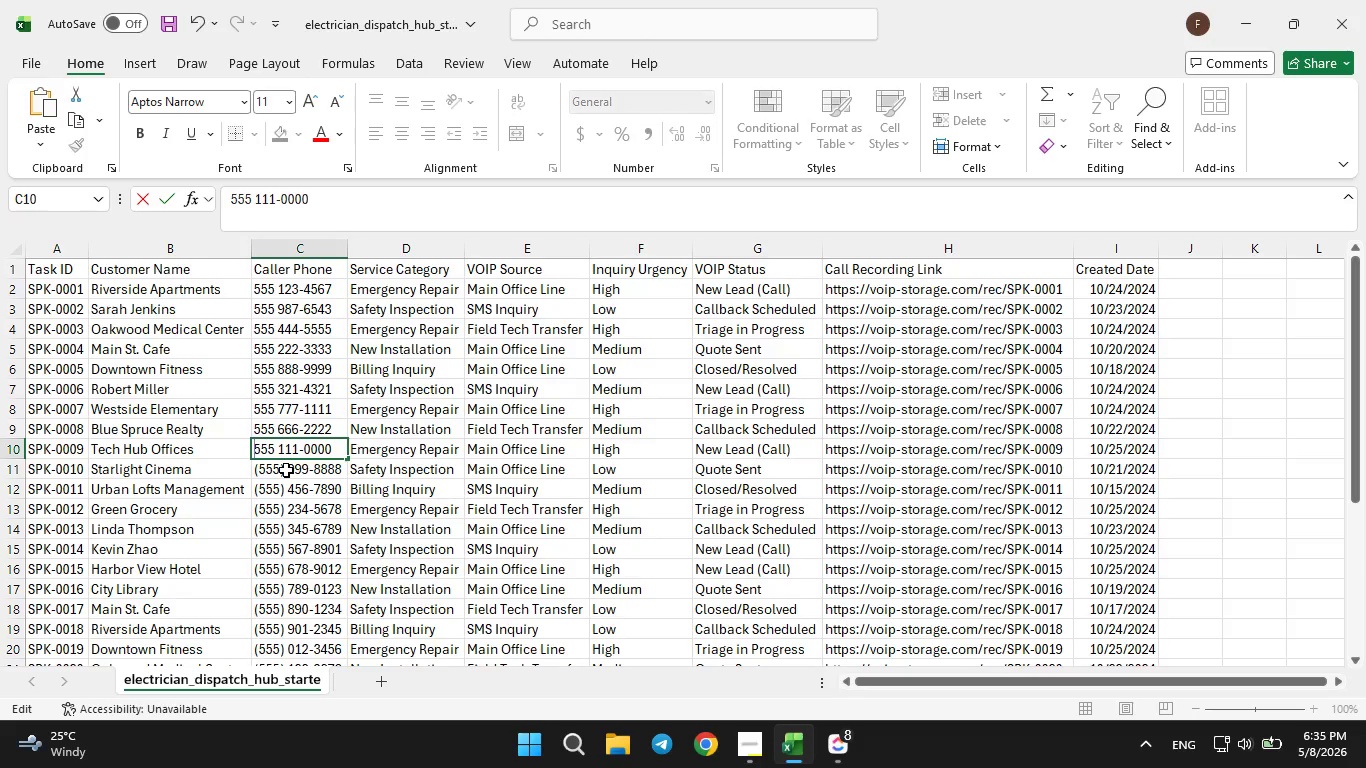 
left_click([286, 470])
 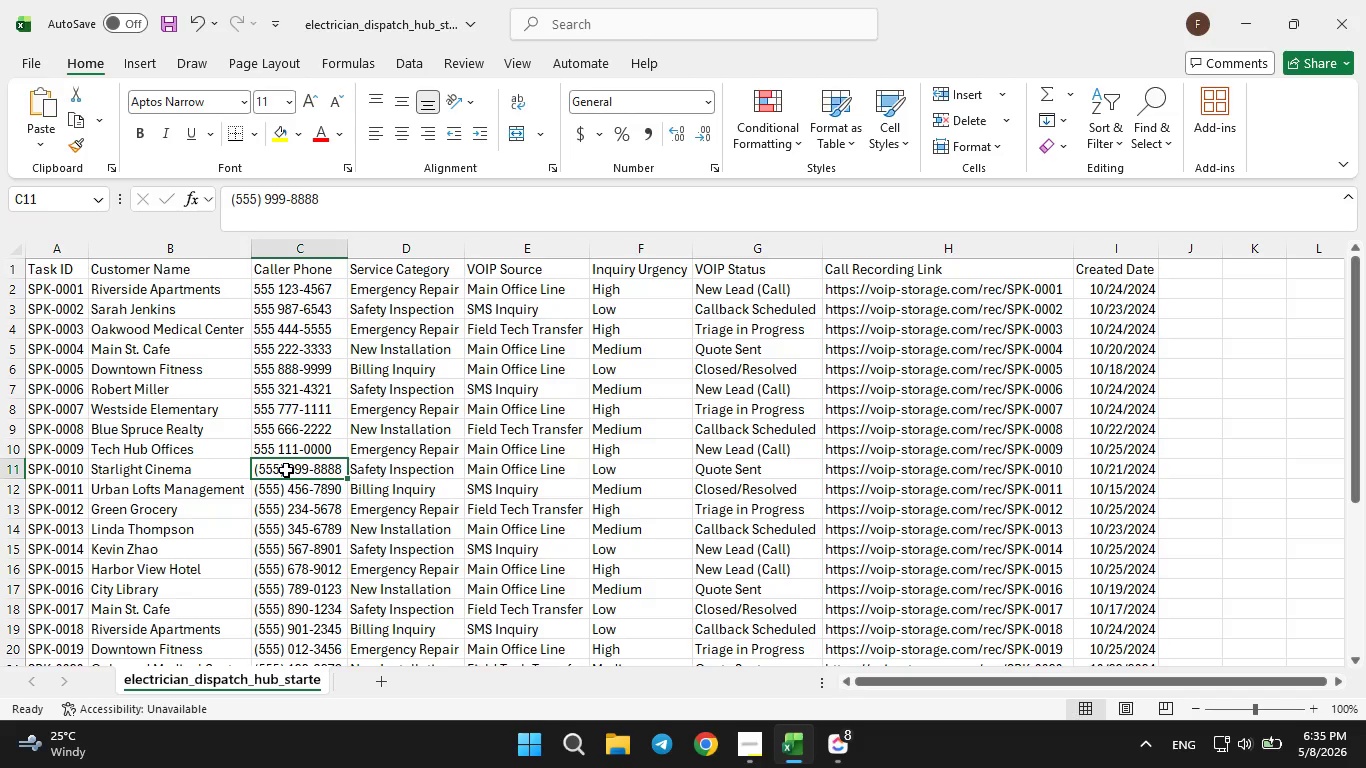 
double_click([286, 470])
 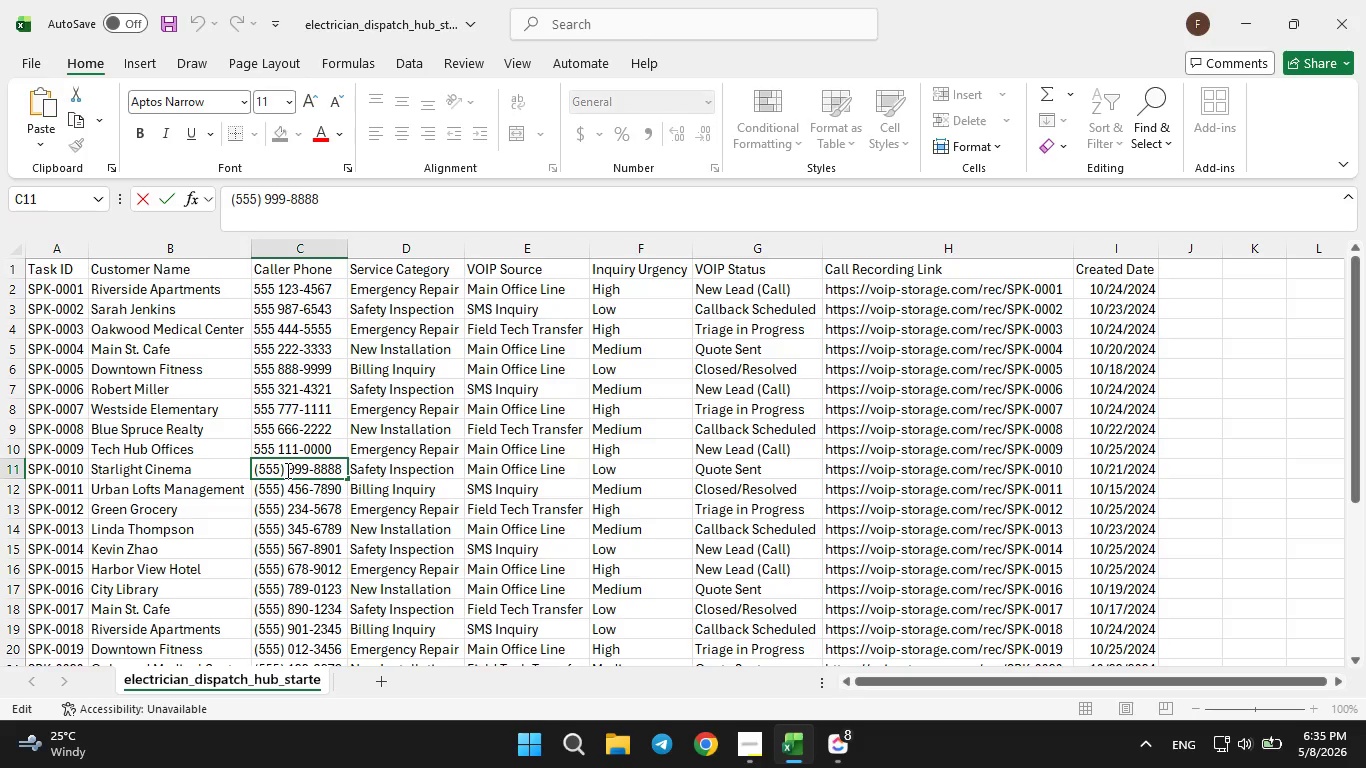 
key(ArrowLeft)
 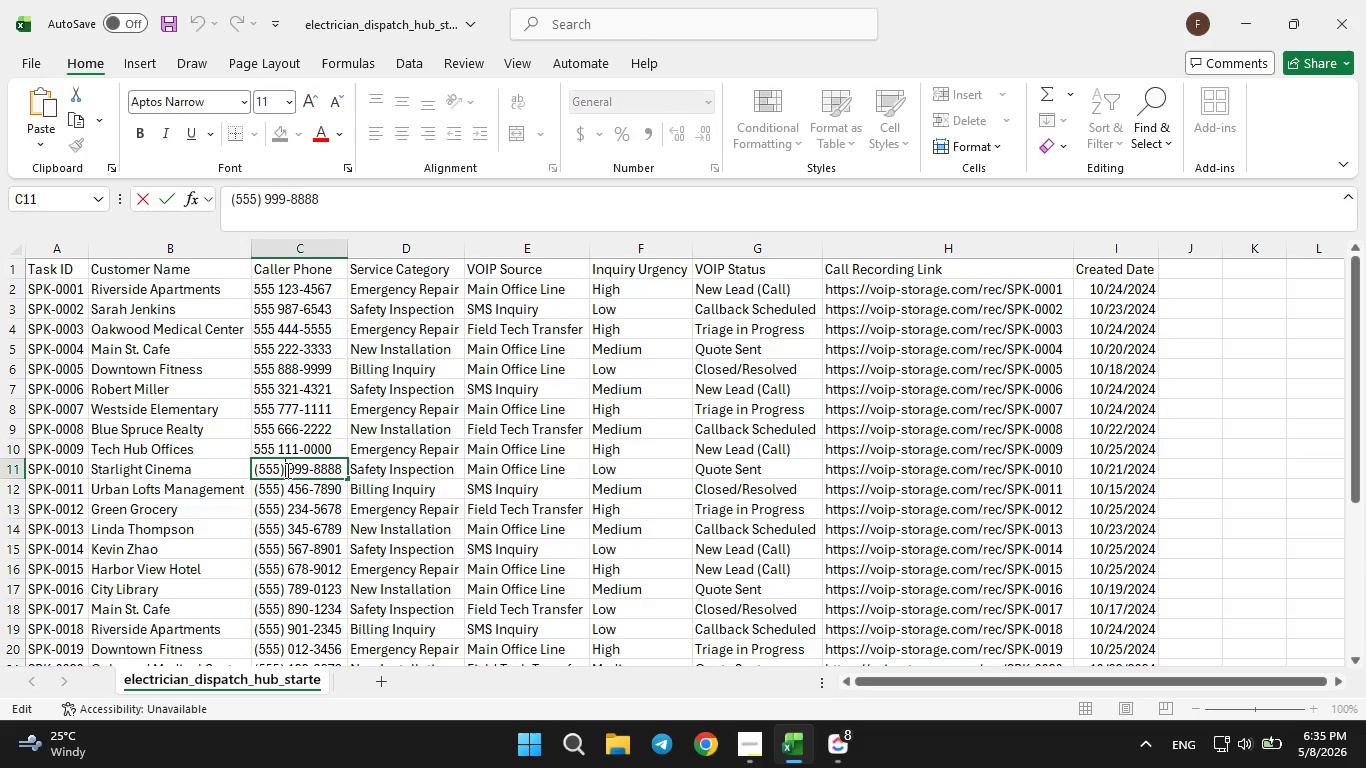 
key(ArrowRight)
 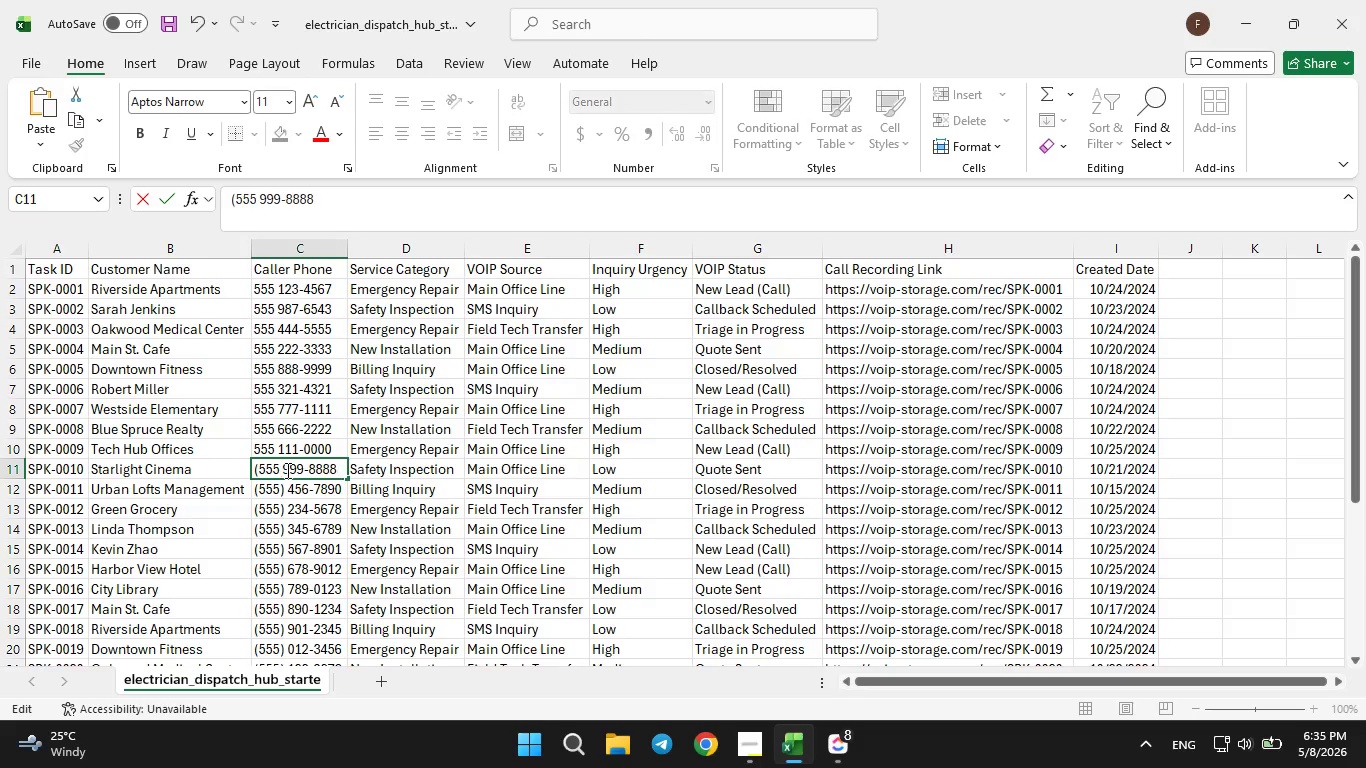 
key(Backspace)
 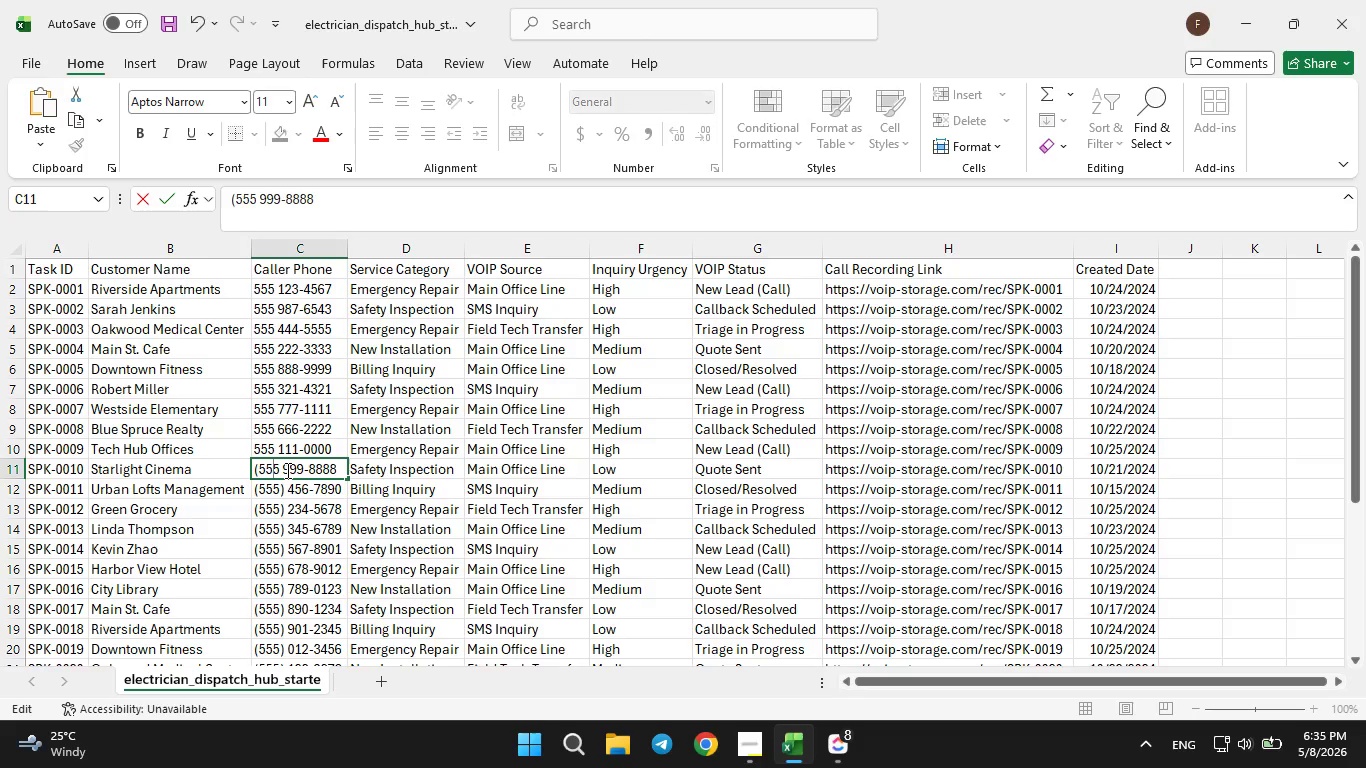 
key(ArrowLeft)
 